 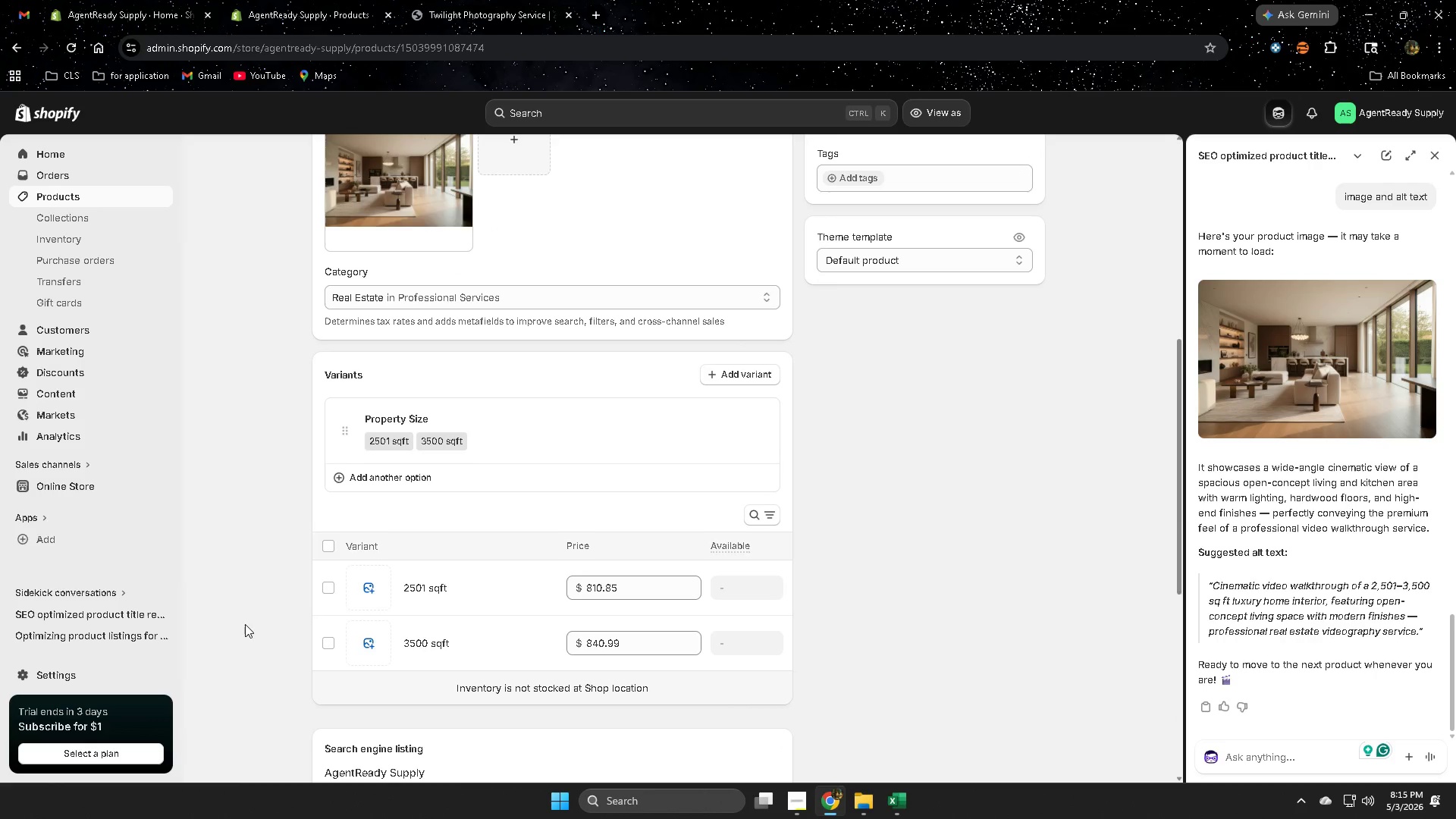 
scroll: coordinate [250, 620], scroll_direction: down, amount: 2.0
 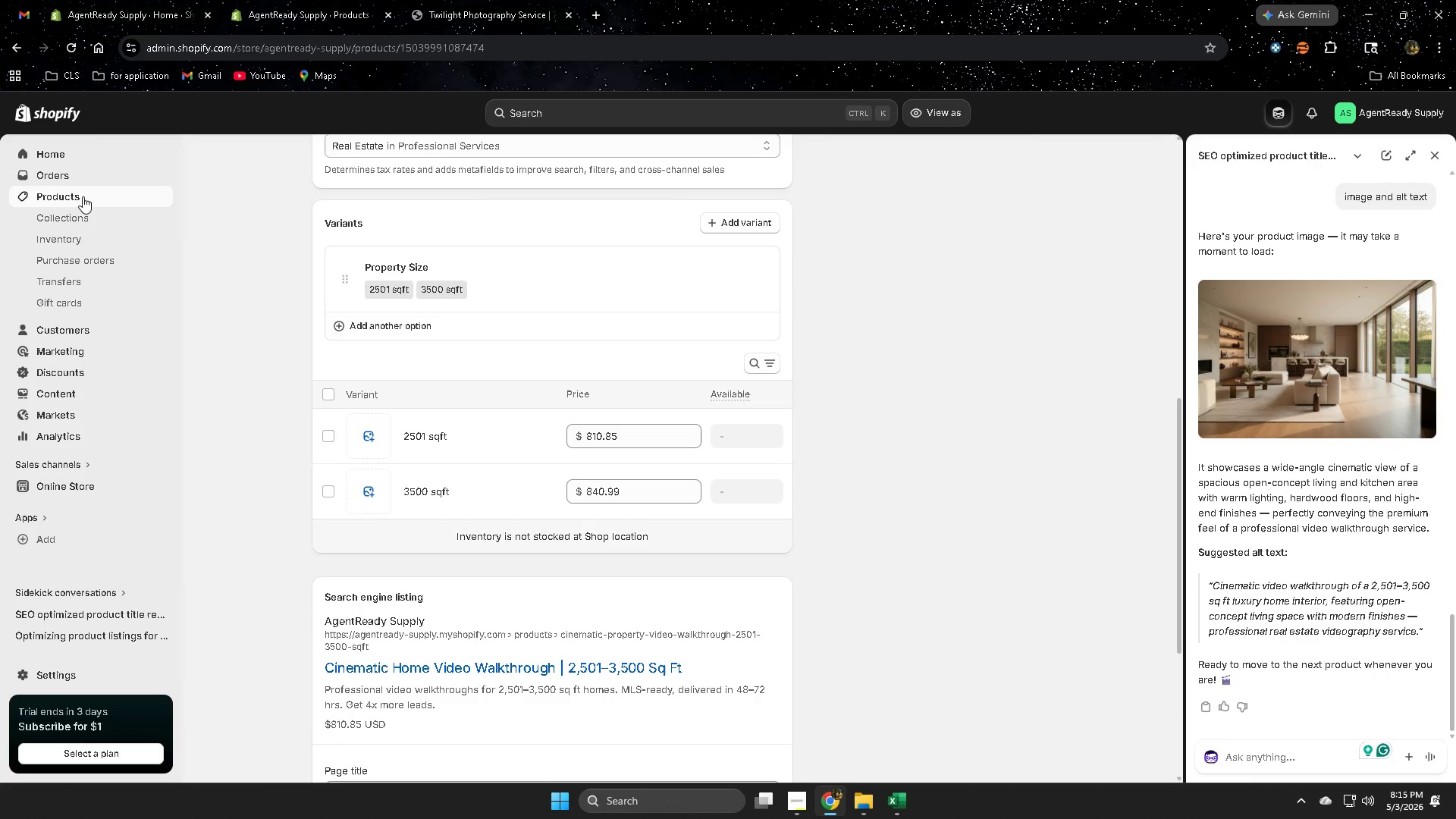 
left_click([83, 196])
 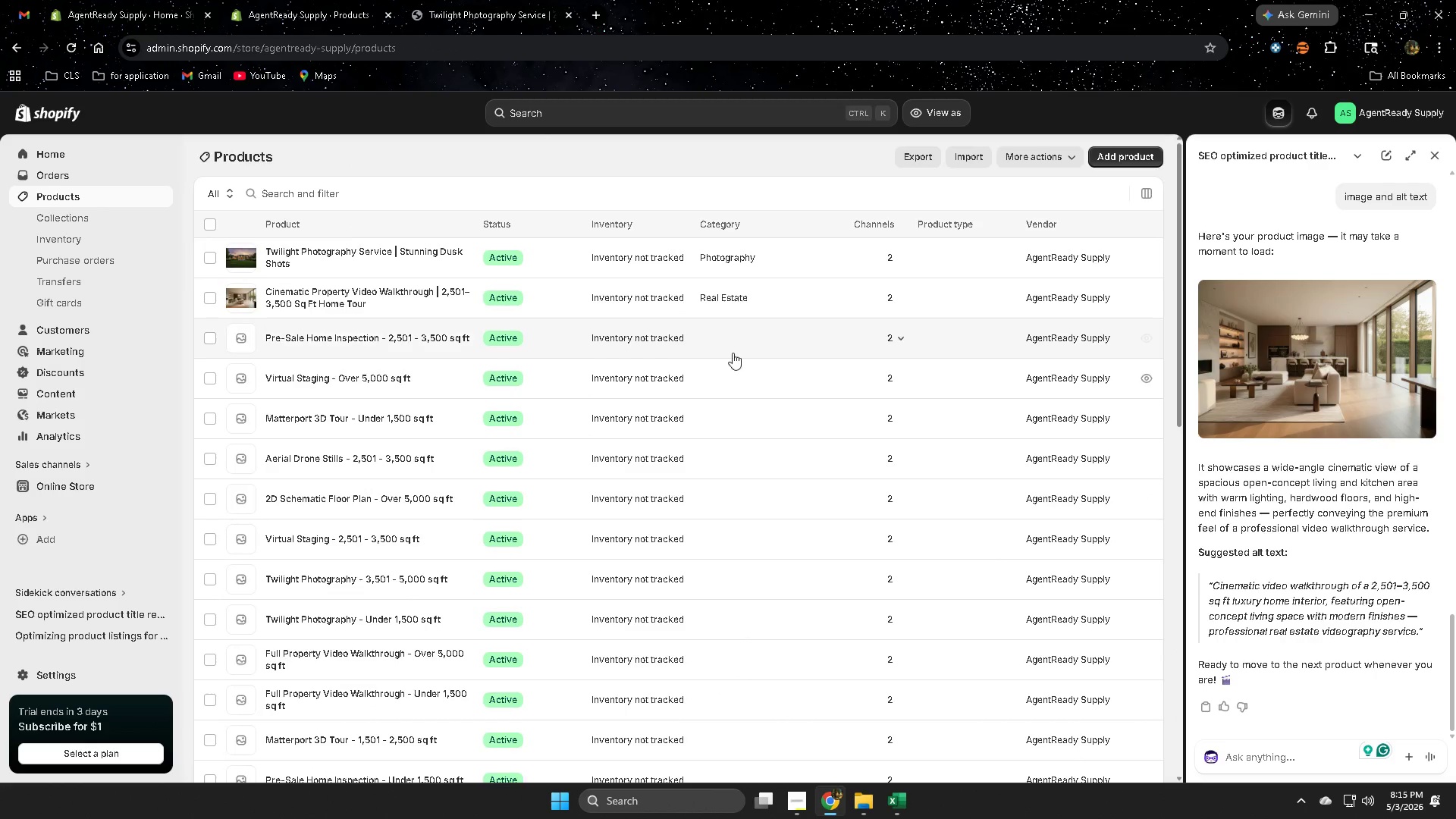 
left_click([548, 347])
 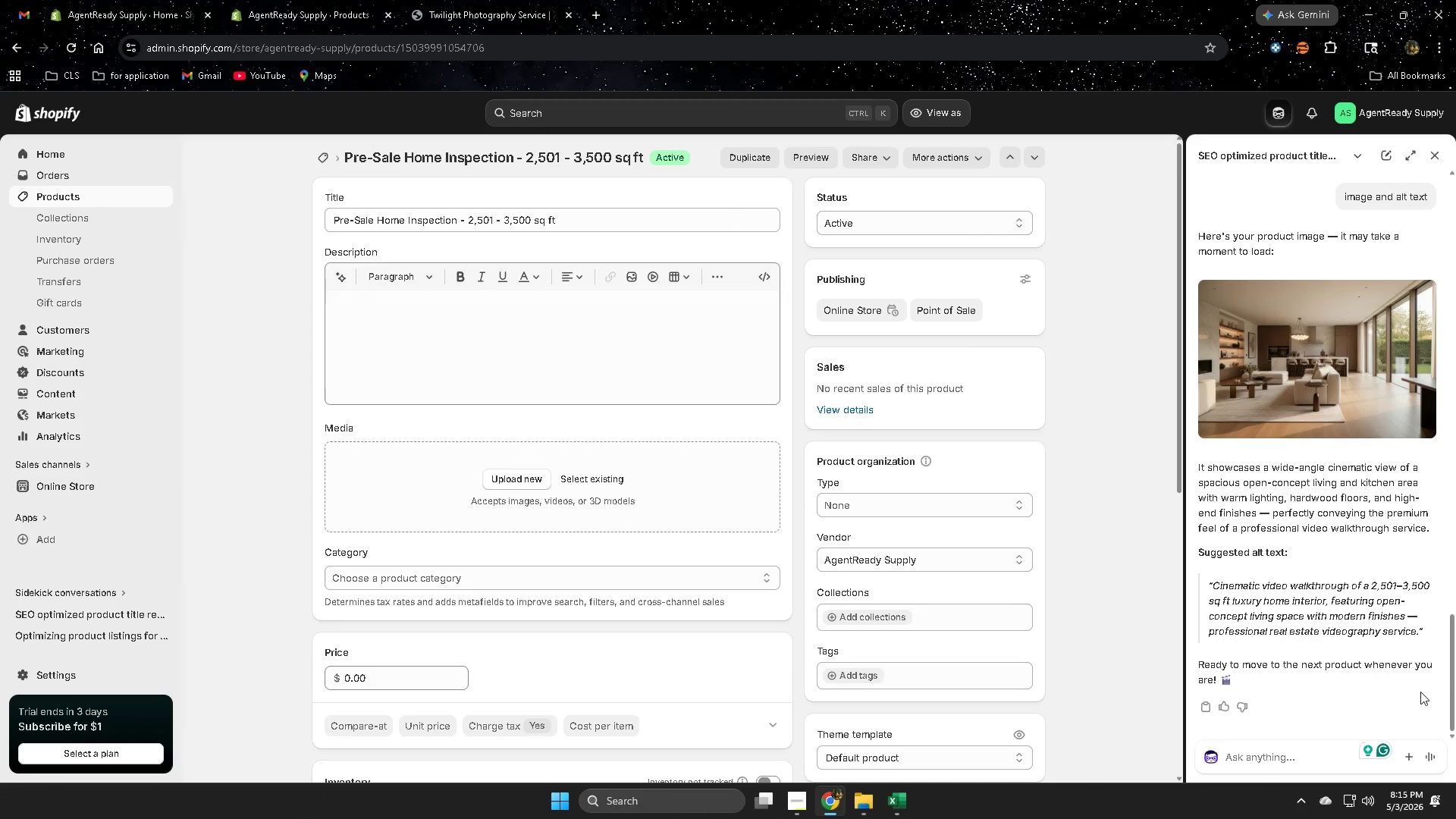 
left_click([1253, 755])
 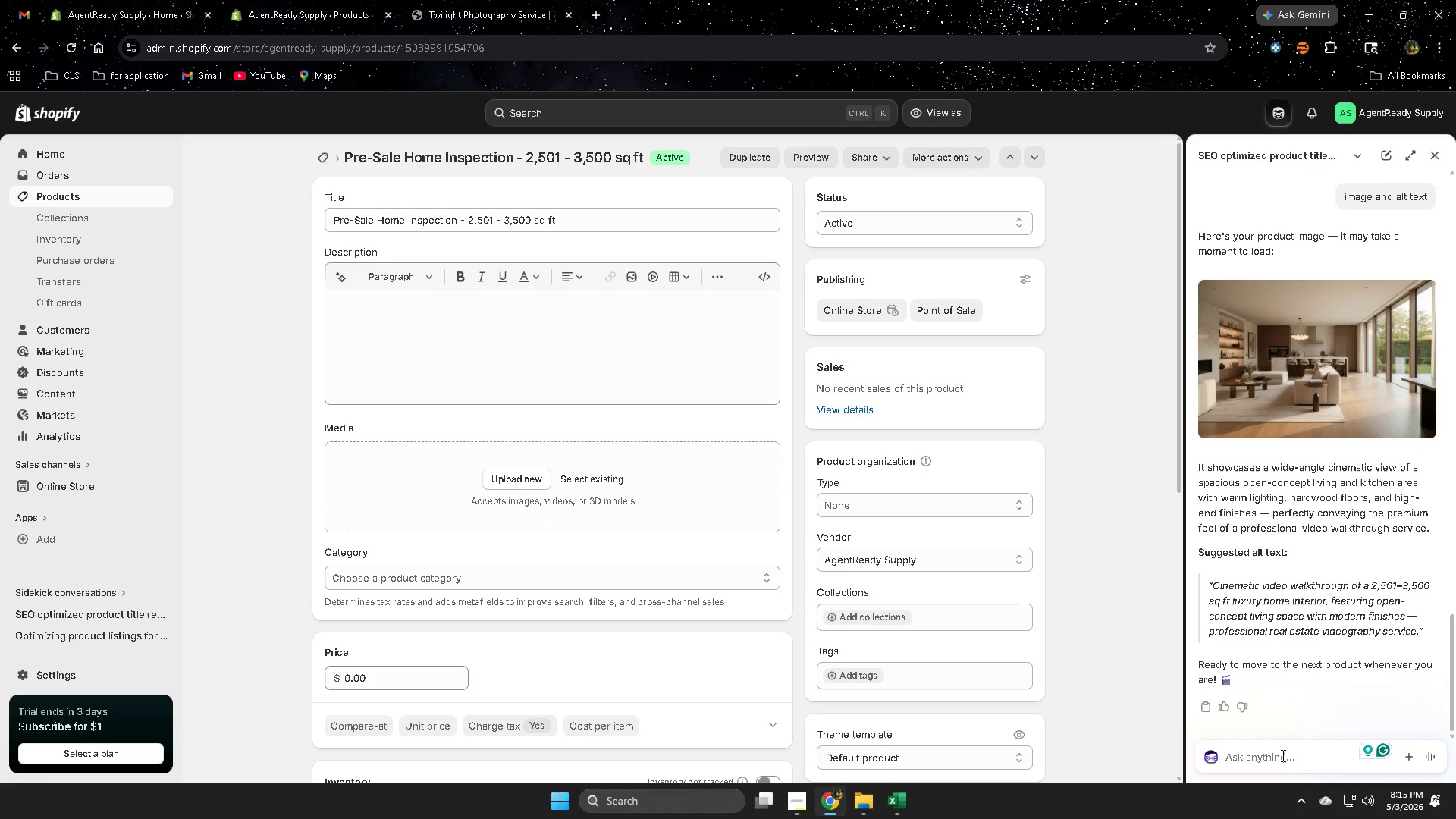 
type(next)
 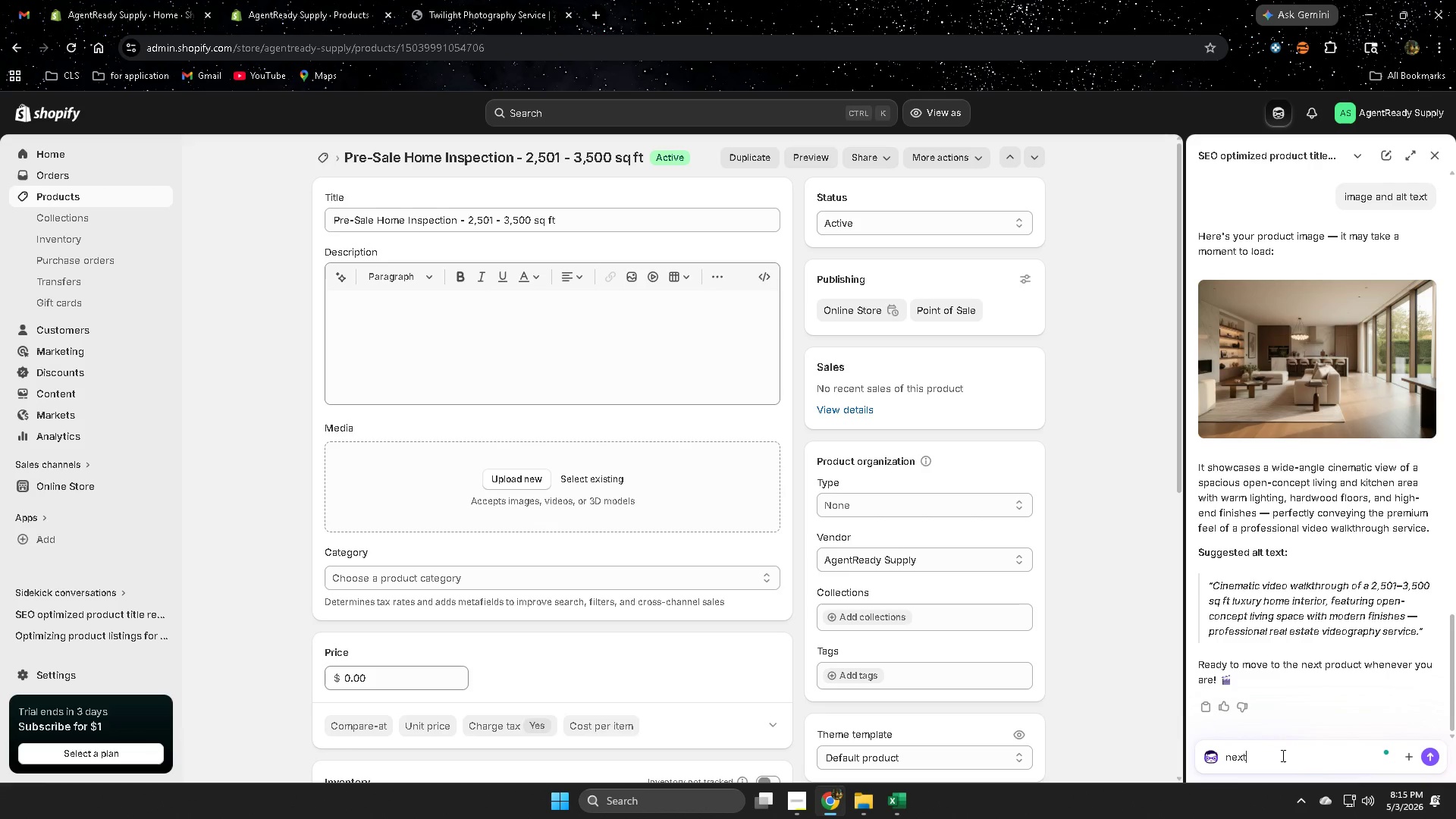 
key(Enter)
 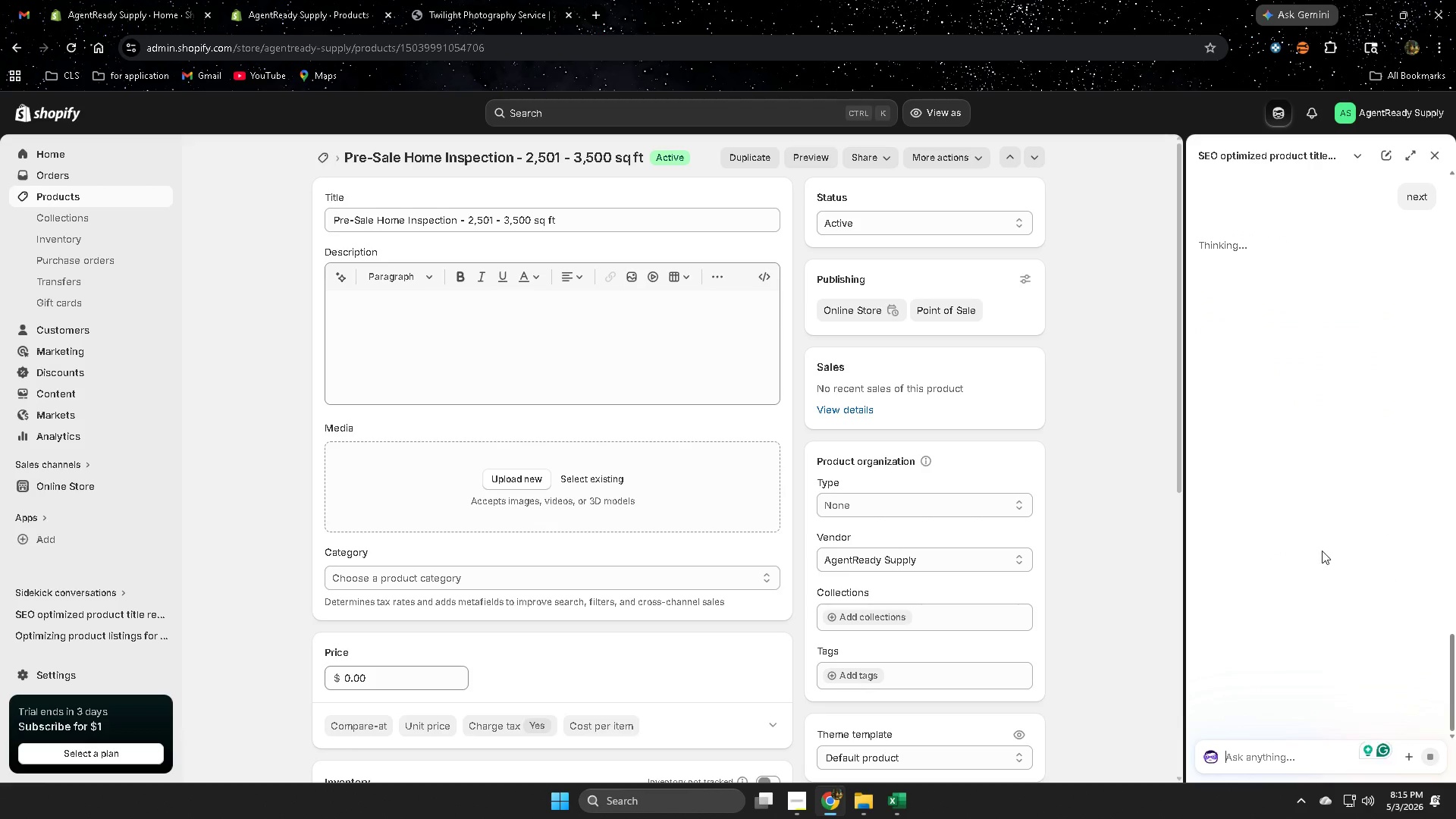 
scroll: coordinate [1015, 605], scroll_direction: down, amount: 3.0
 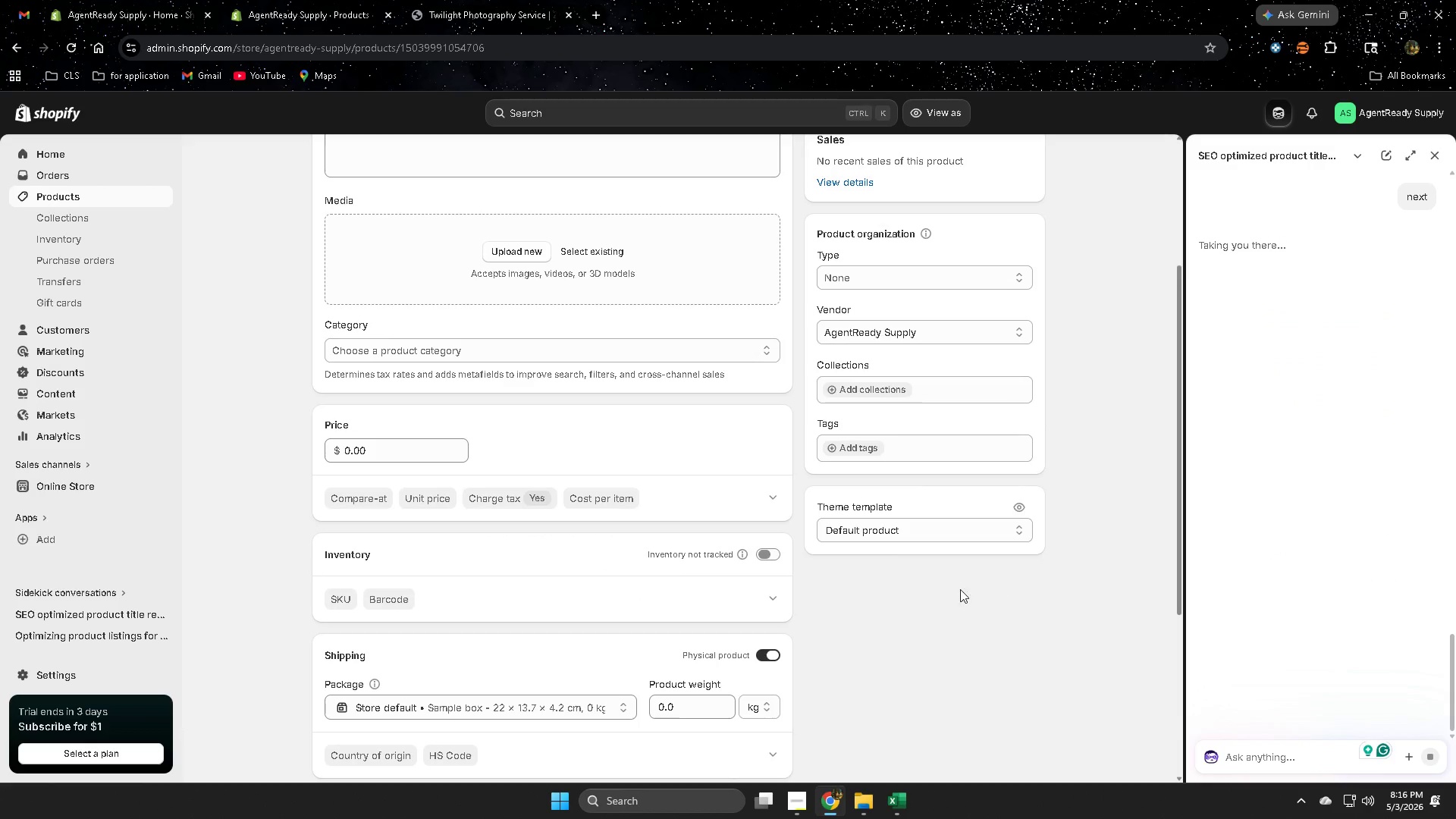 
scroll: coordinate [284, 300], scroll_direction: up, amount: 5.0
 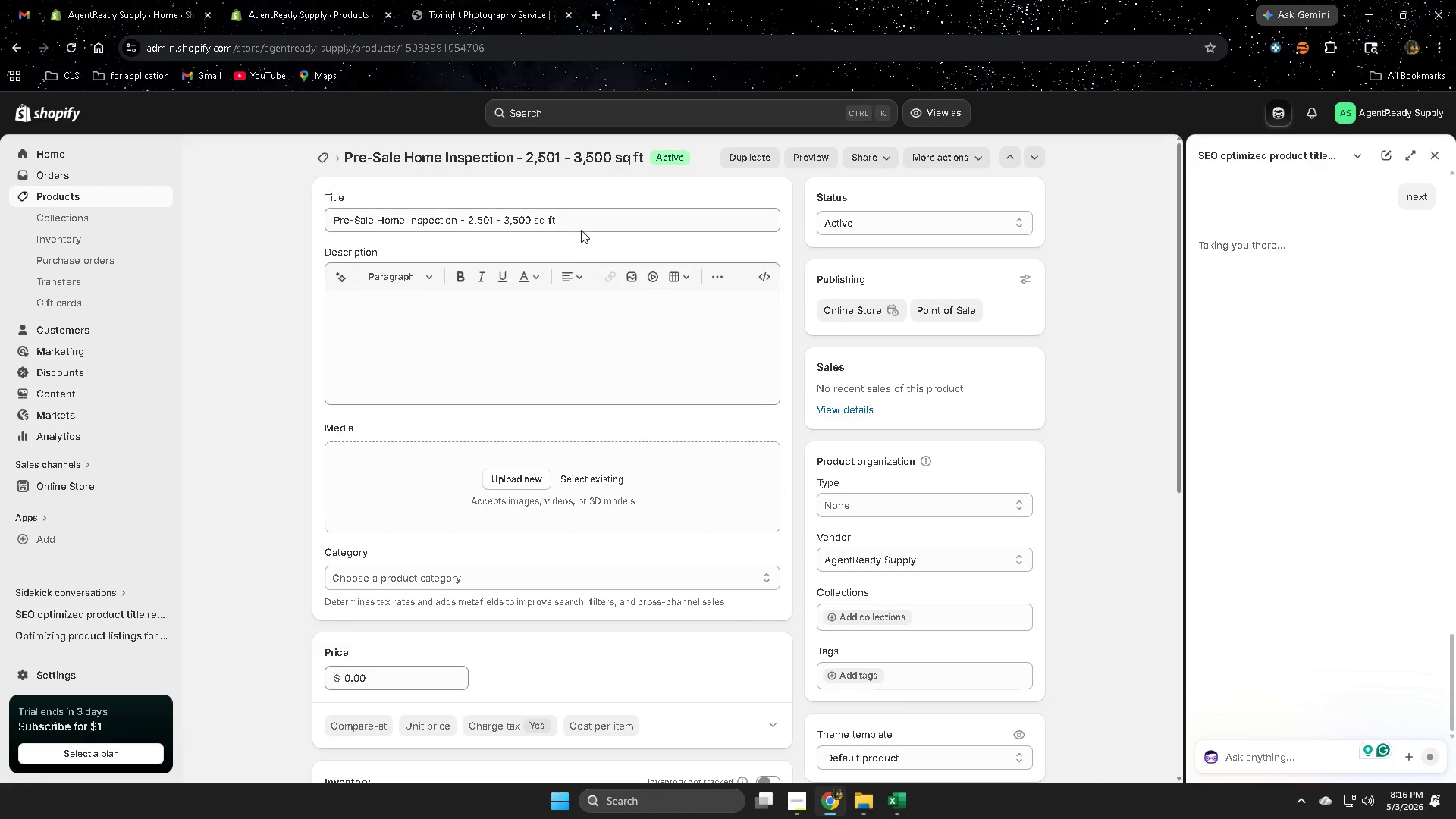 
left_click([581, 214])
 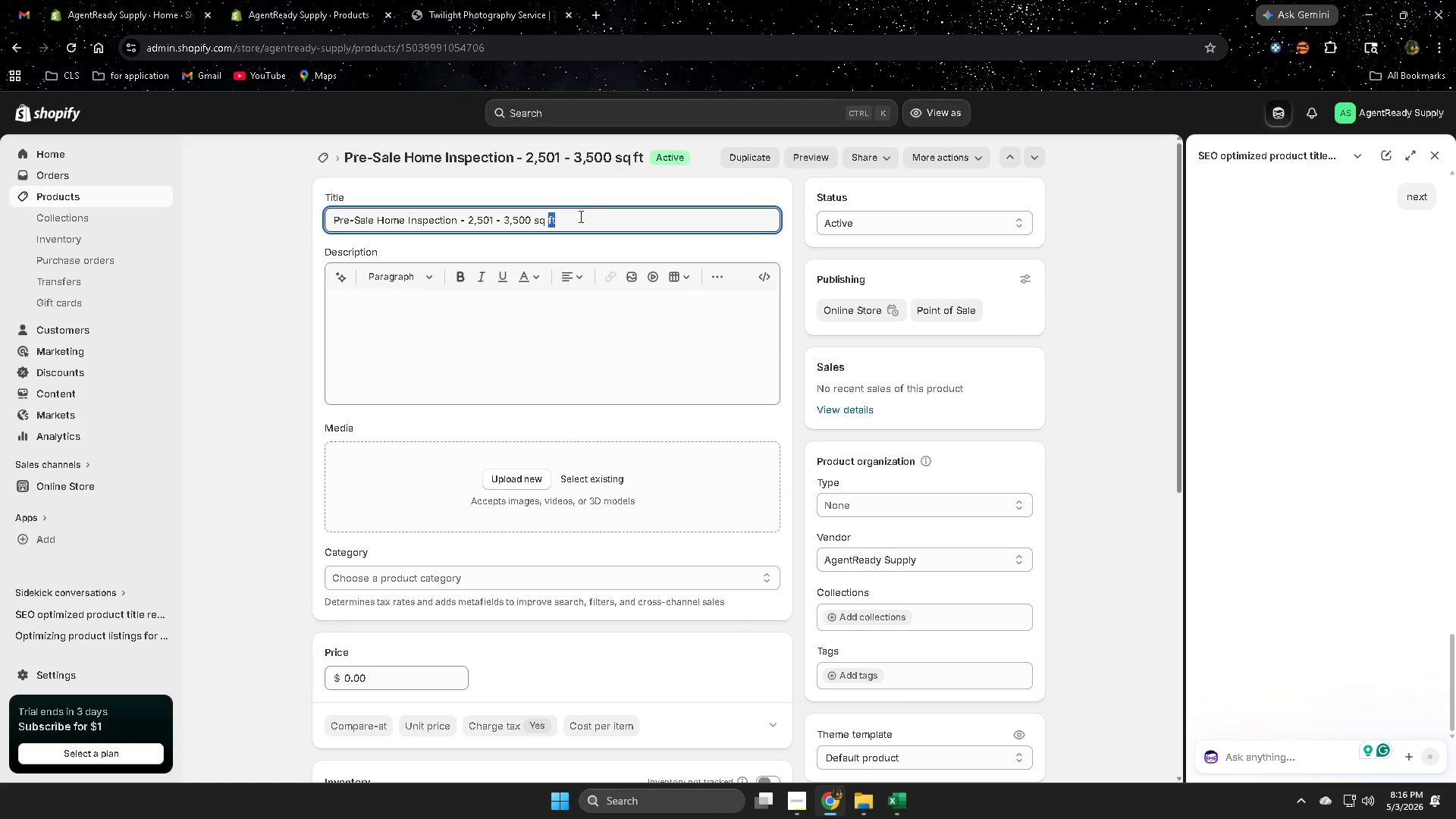 
triple_click([579, 216])
 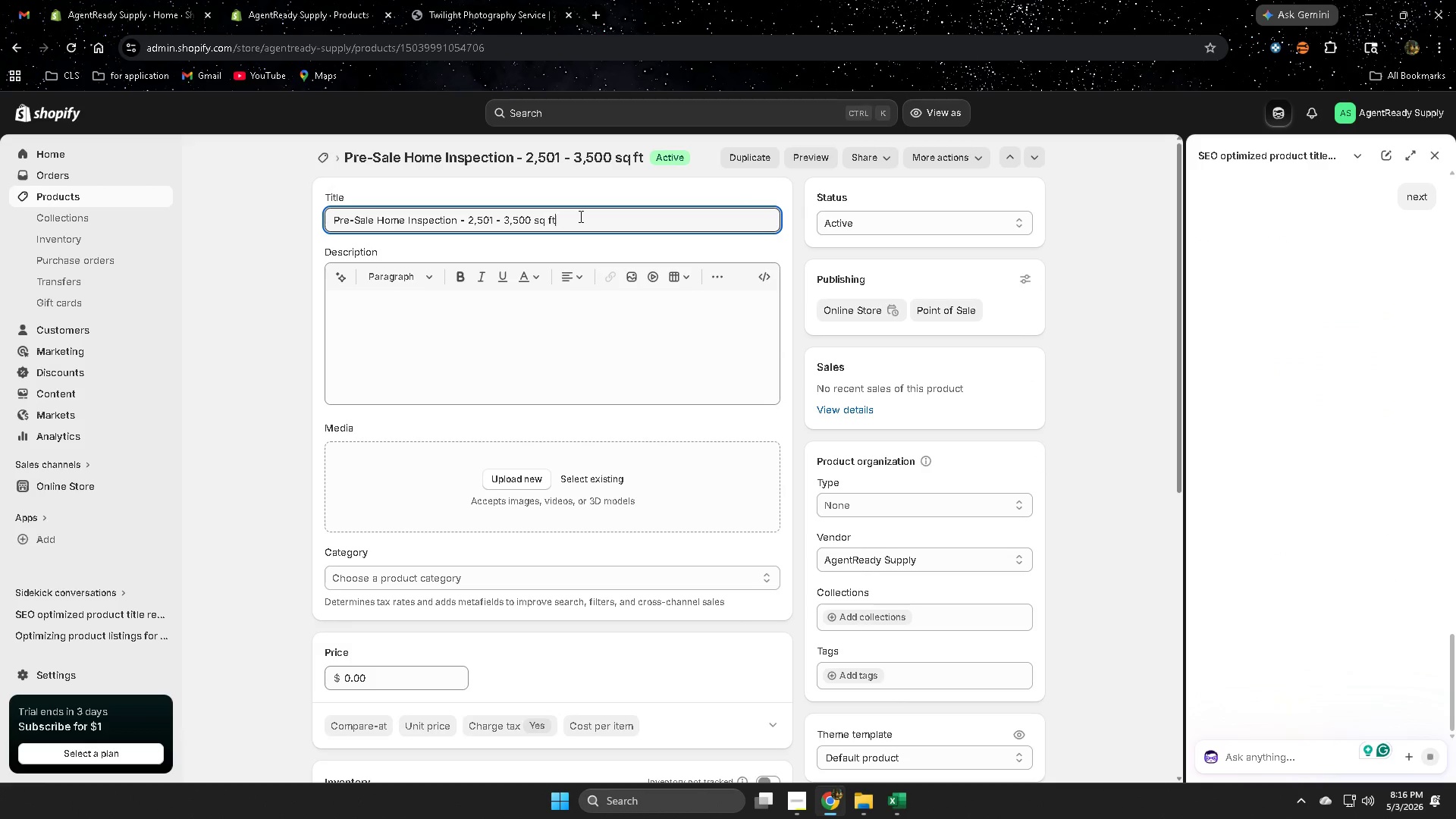 
triple_click([579, 216])
 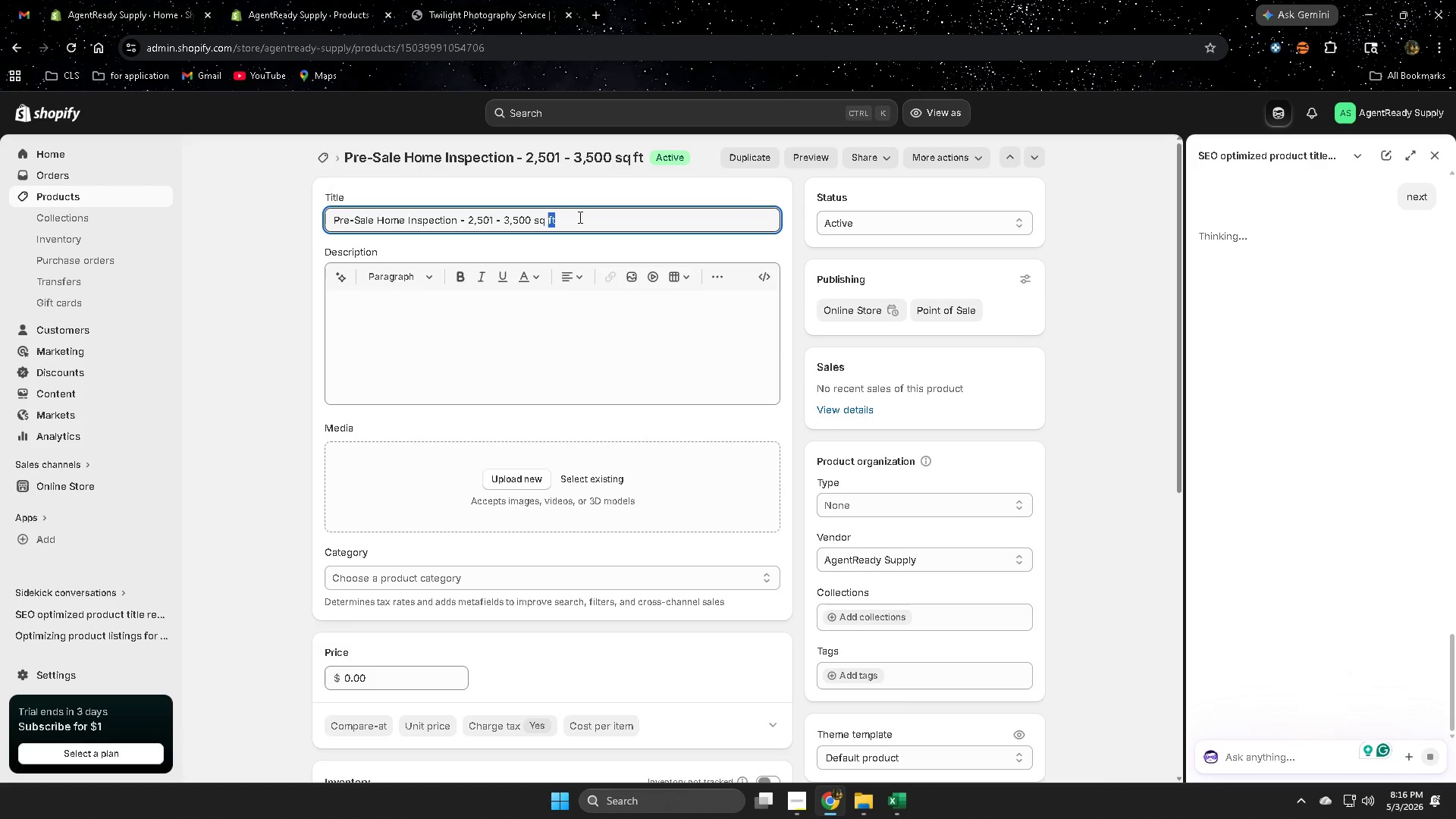 
triple_click([579, 217])
 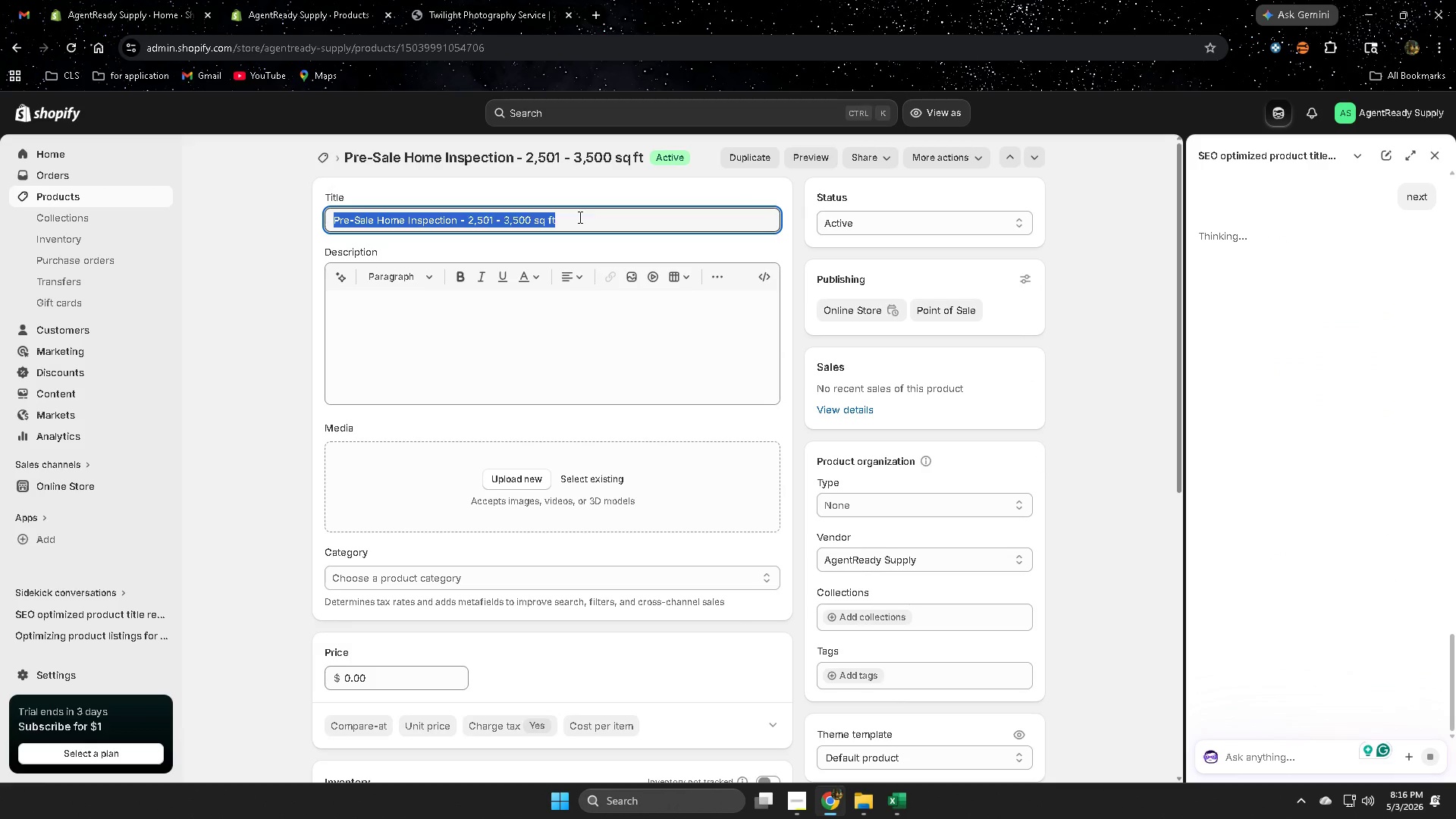 
key(Control+ControlLeft)
 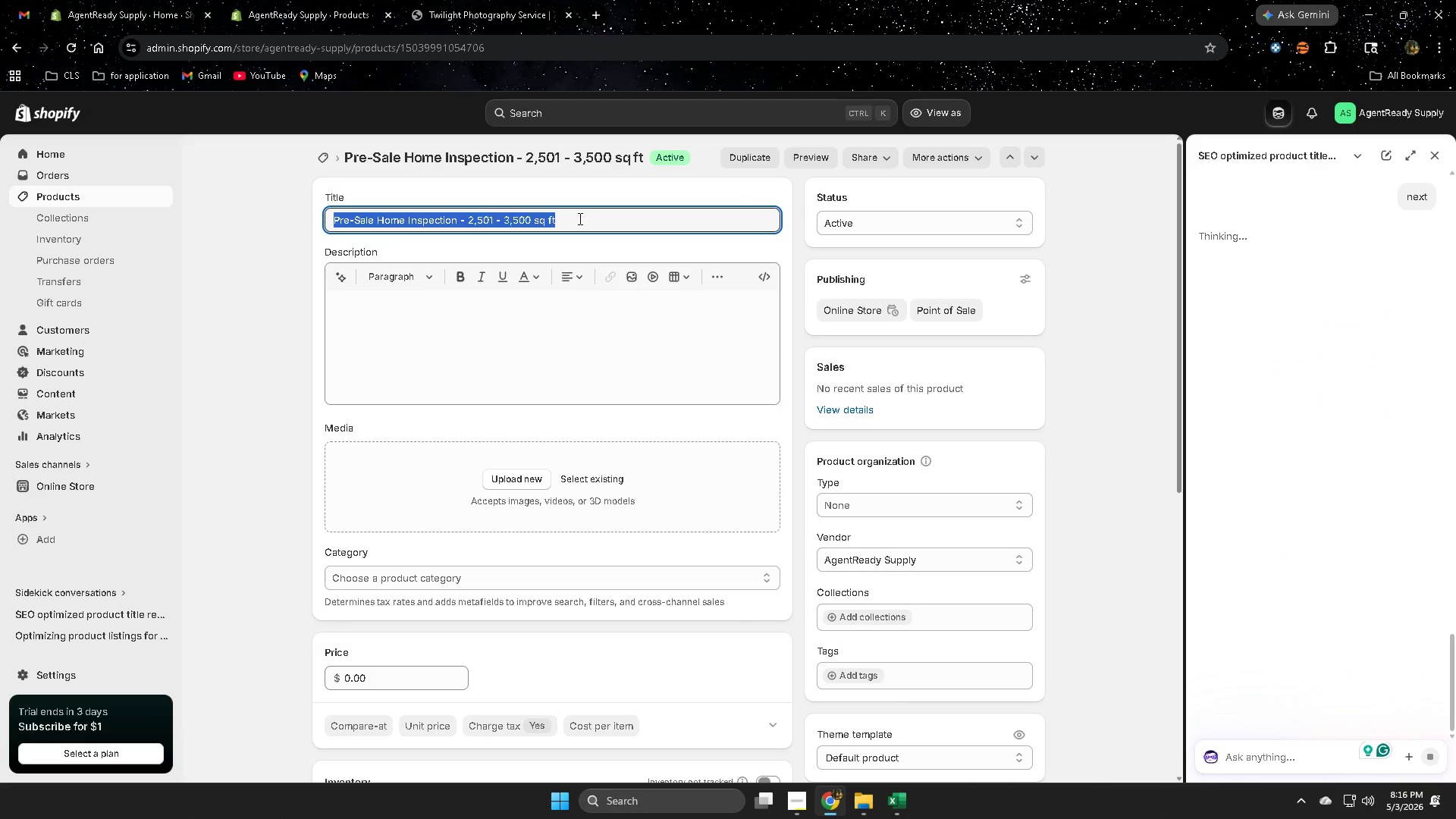 
key(Control+C)
 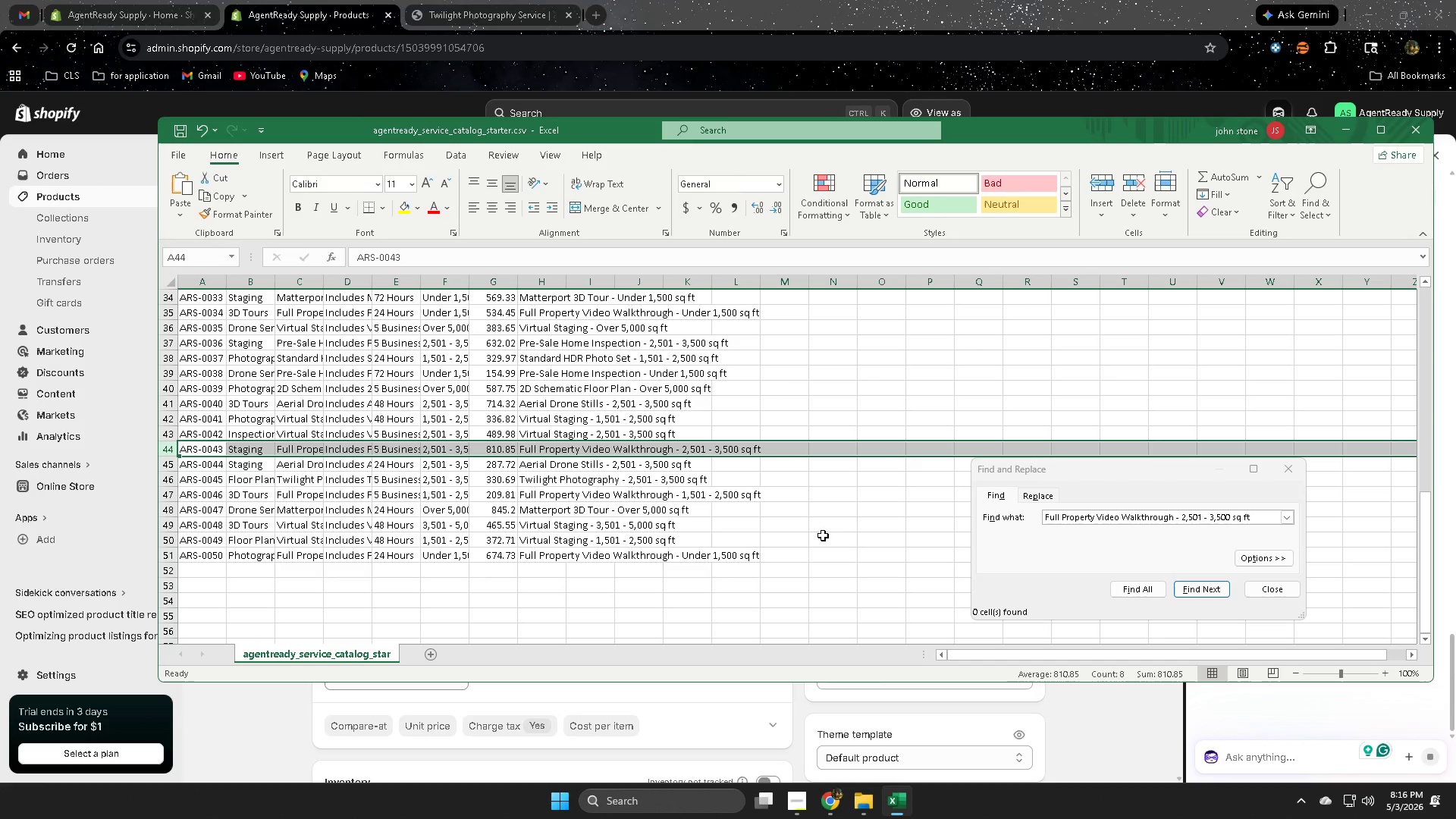 
left_click([1289, 472])
 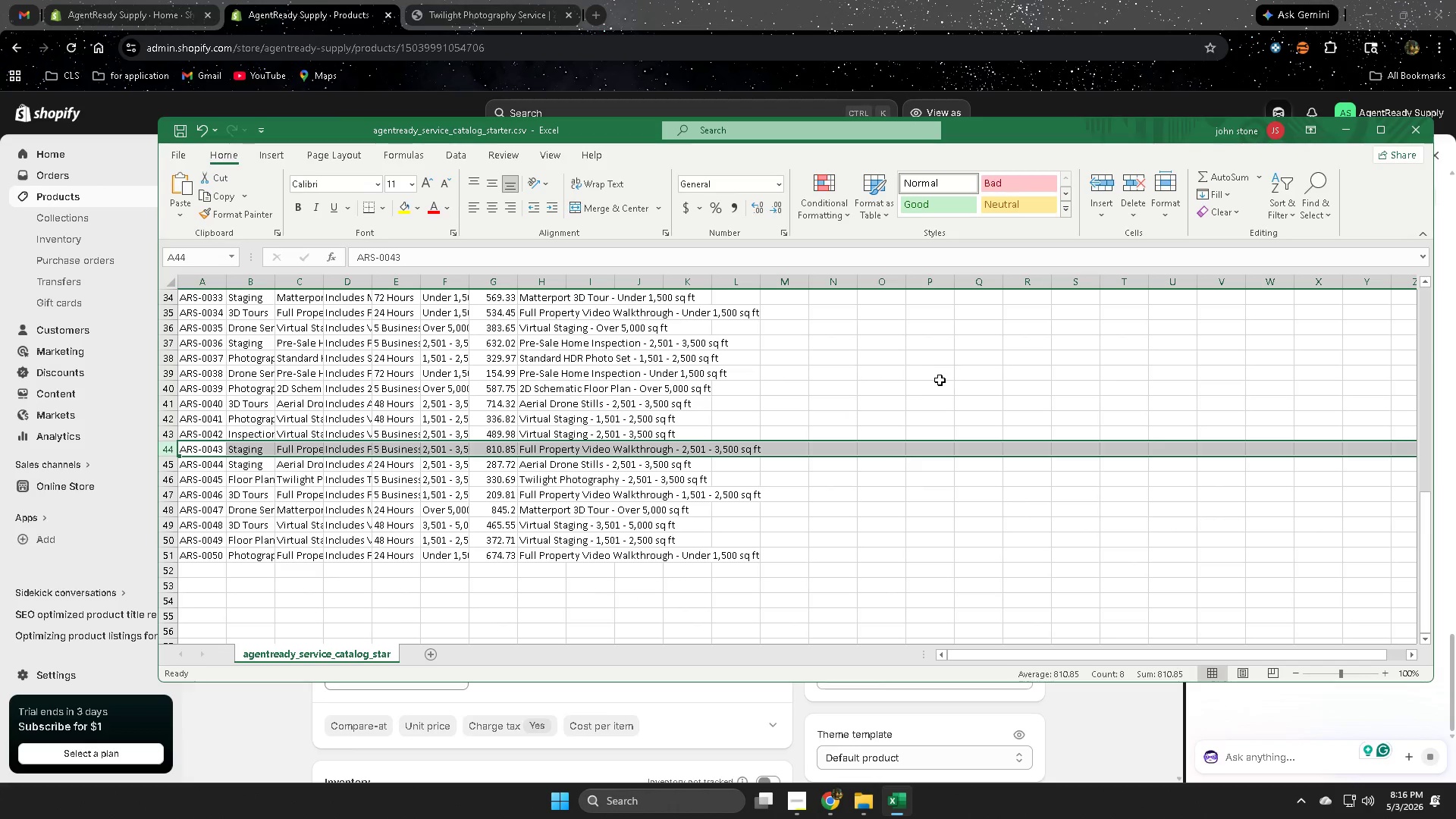 
left_click([908, 374])
 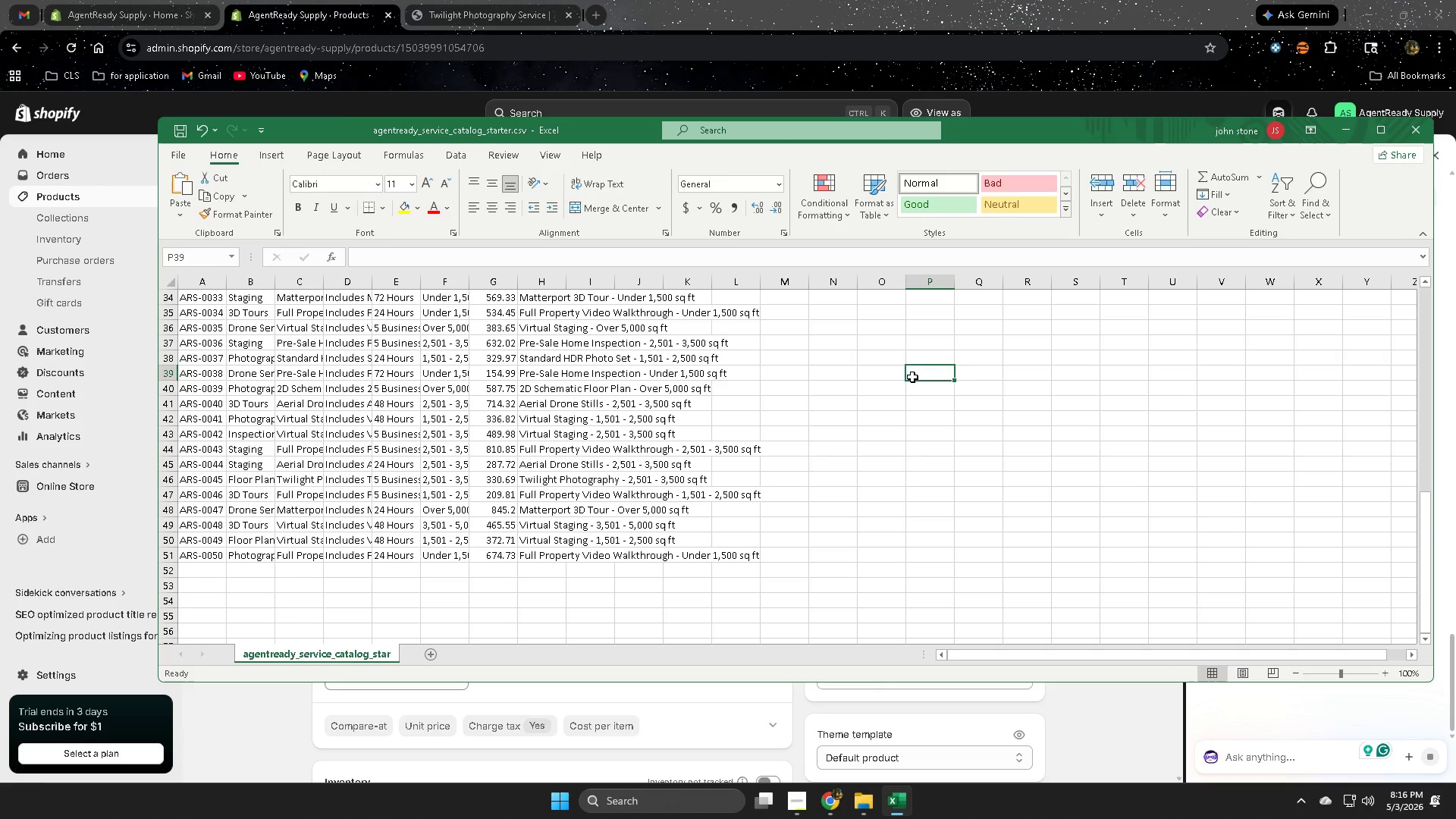 
key(Control+F)
 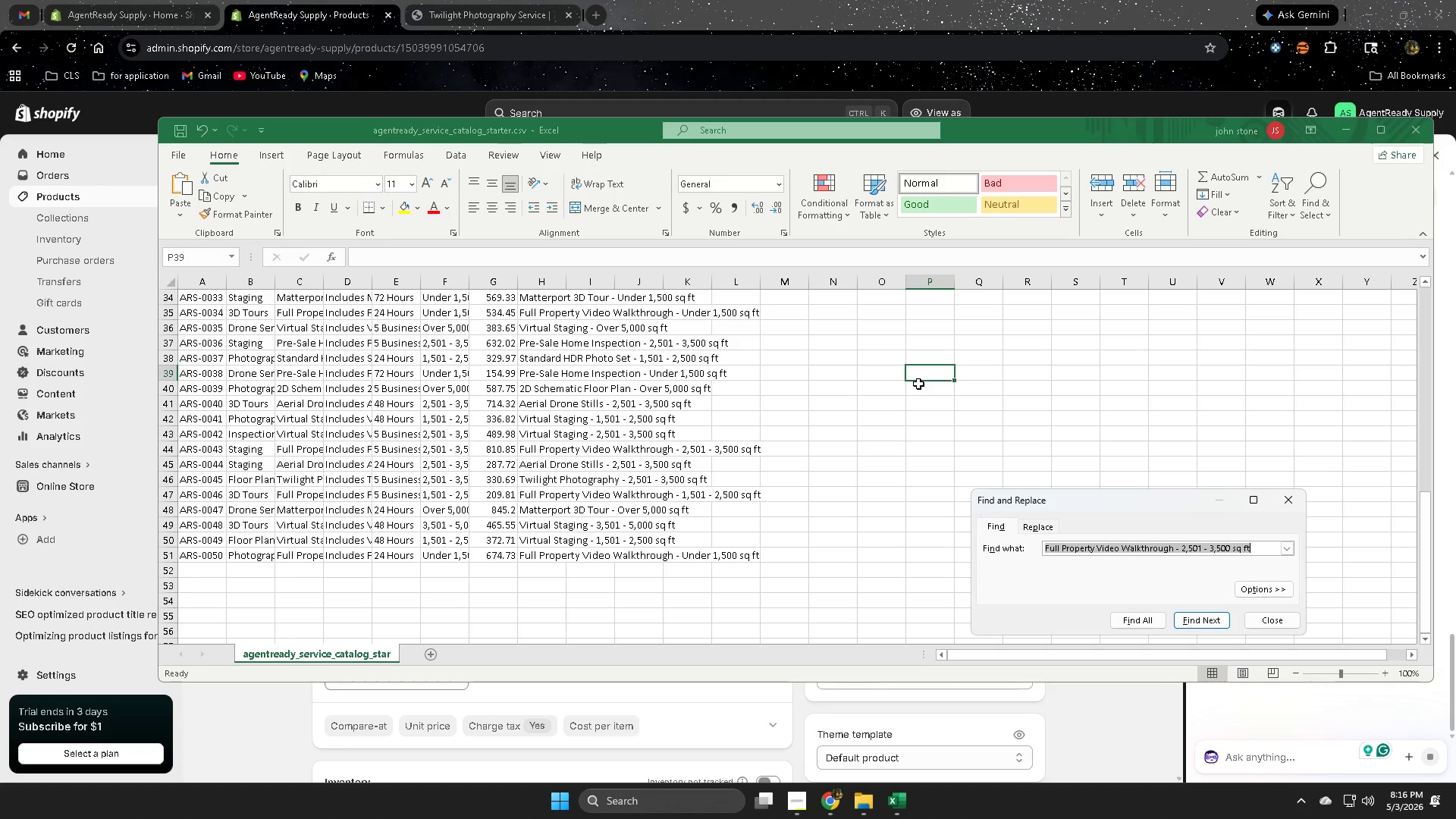 
key(Control+V)
 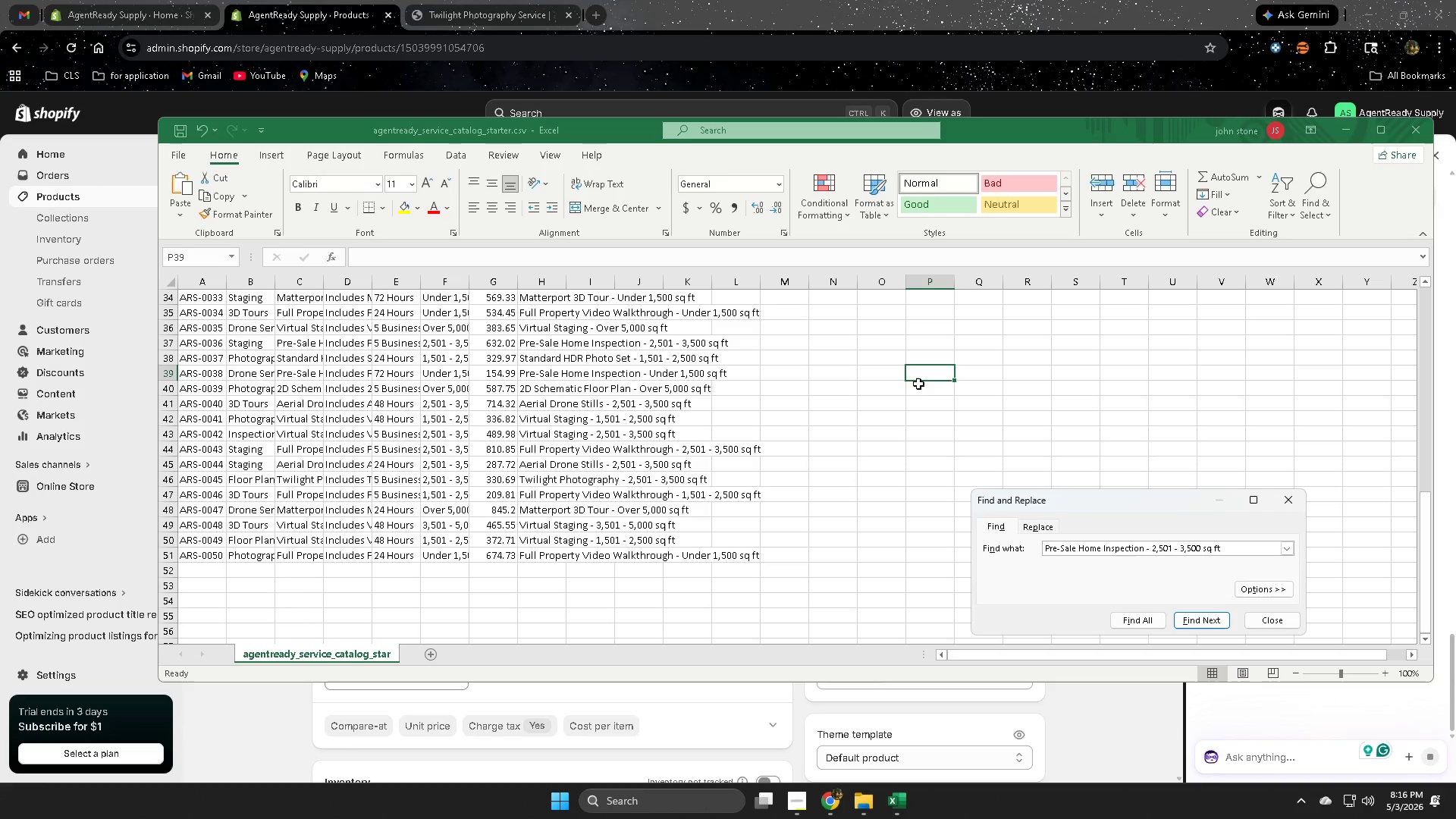 
key(Enter)
 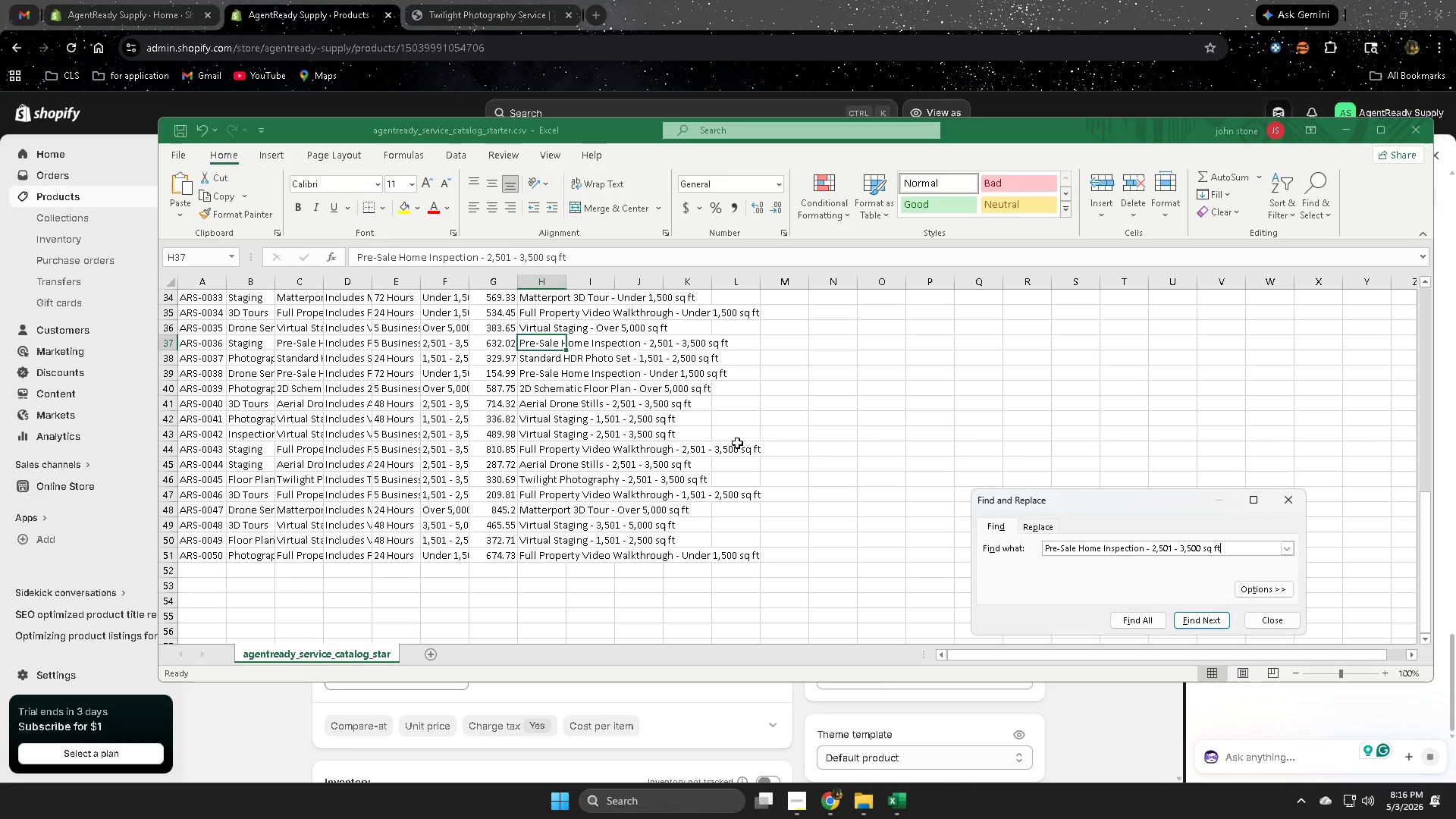 
wait(8.41)
 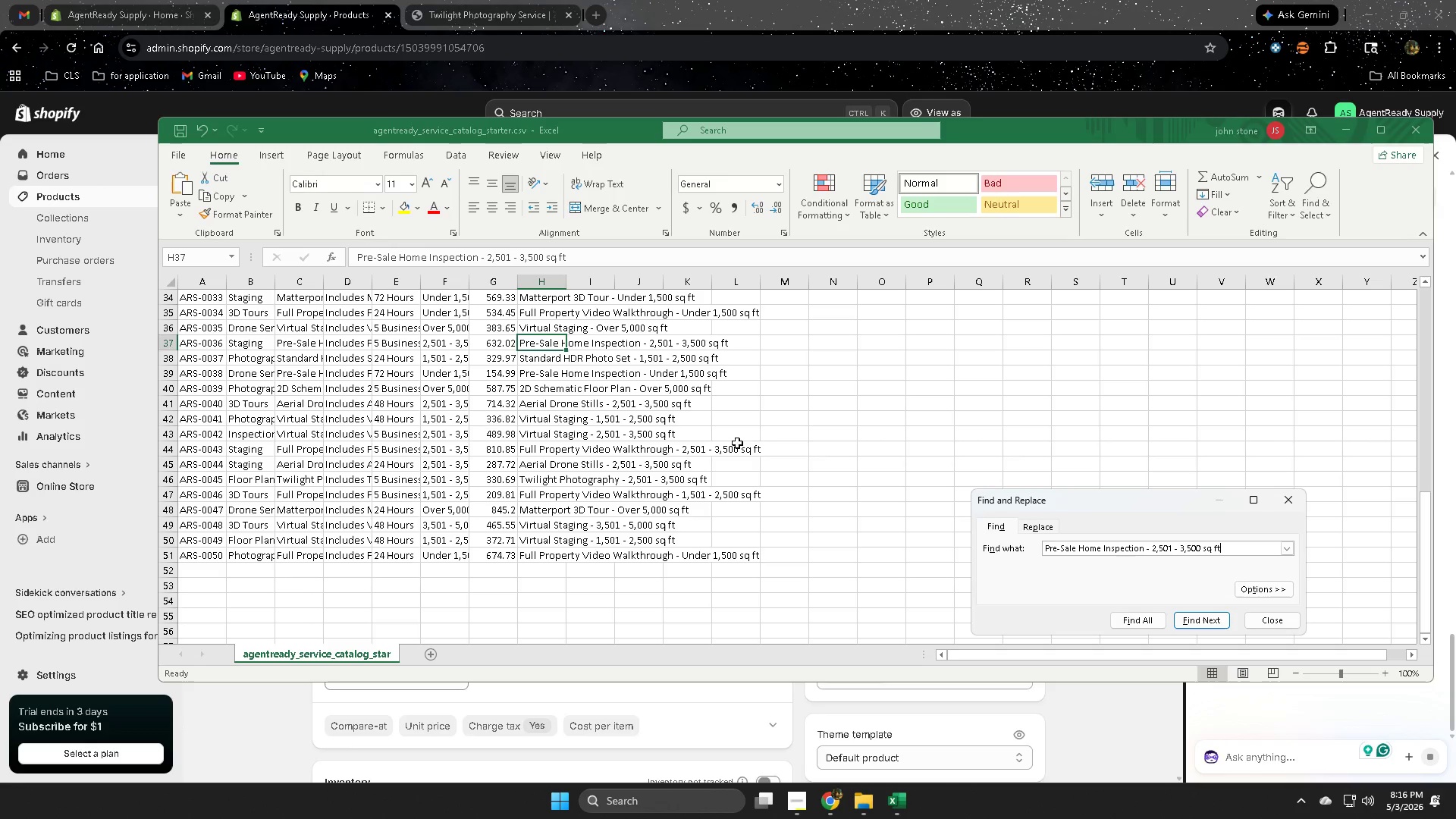 
scroll: coordinate [297, 508], scroll_direction: up, amount: 15.0
 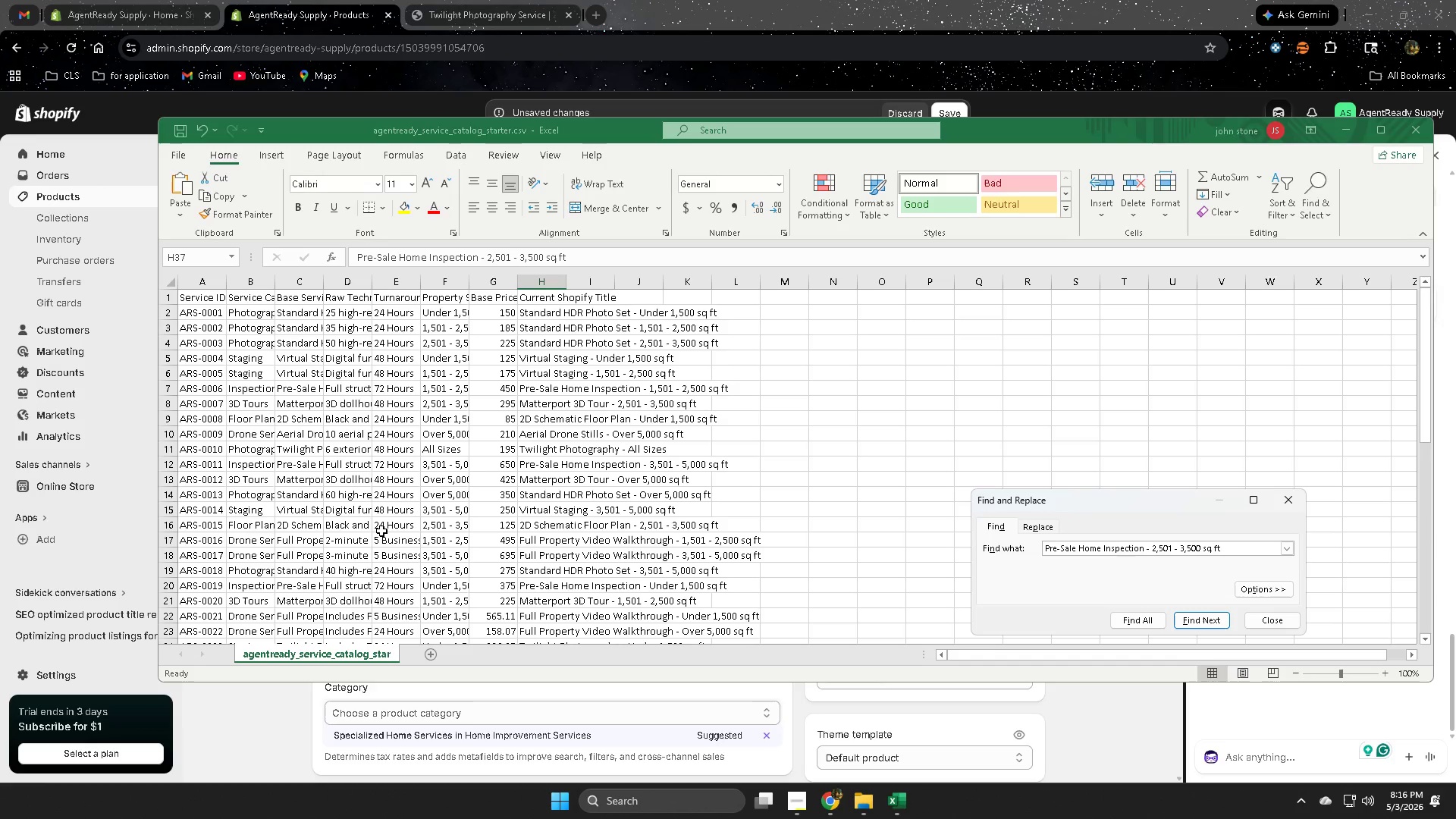 
scroll: coordinate [378, 528], scroll_direction: down, amount: 8.0
 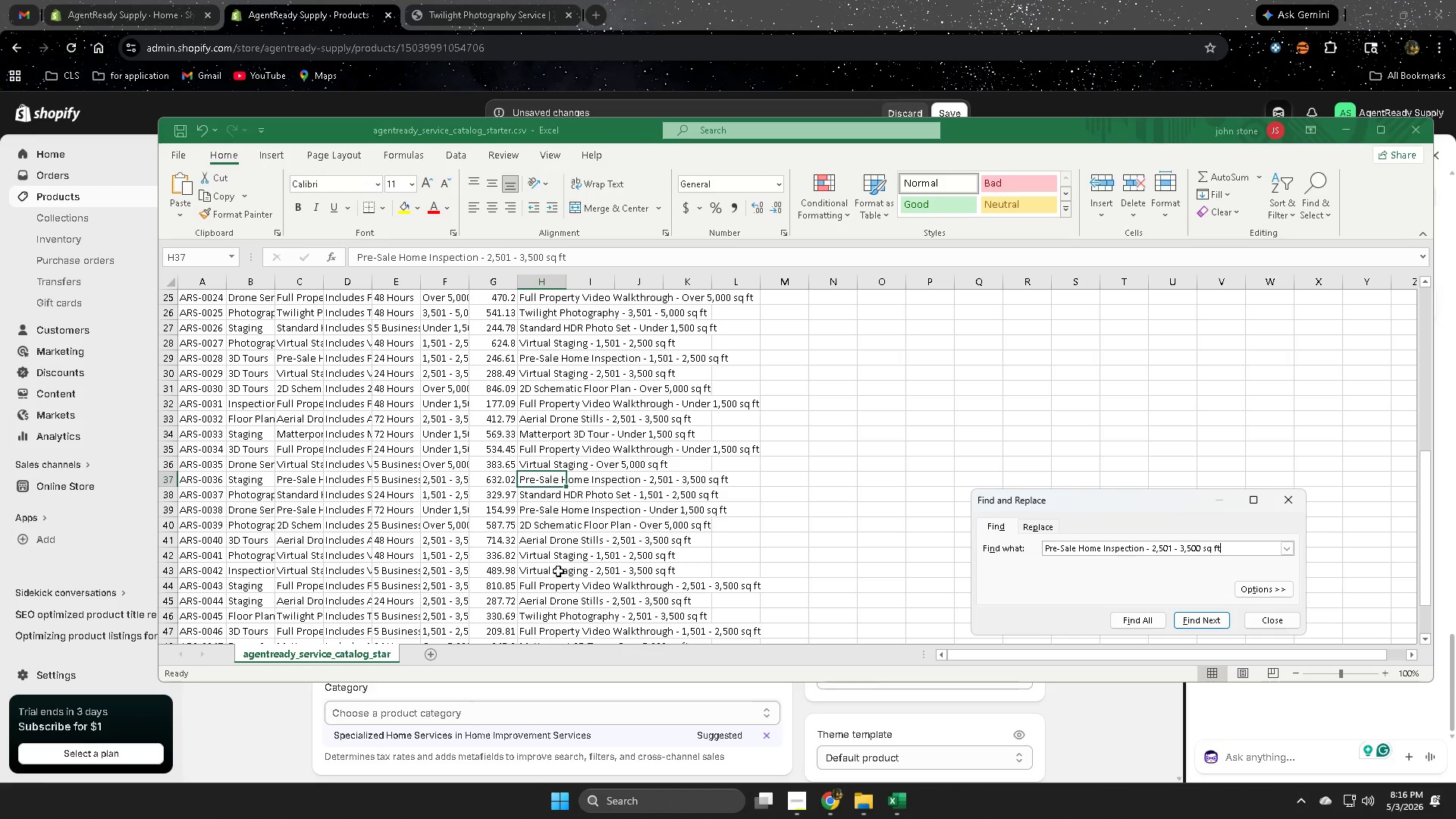 
scroll: coordinate [406, 554], scroll_direction: up, amount: 14.0
 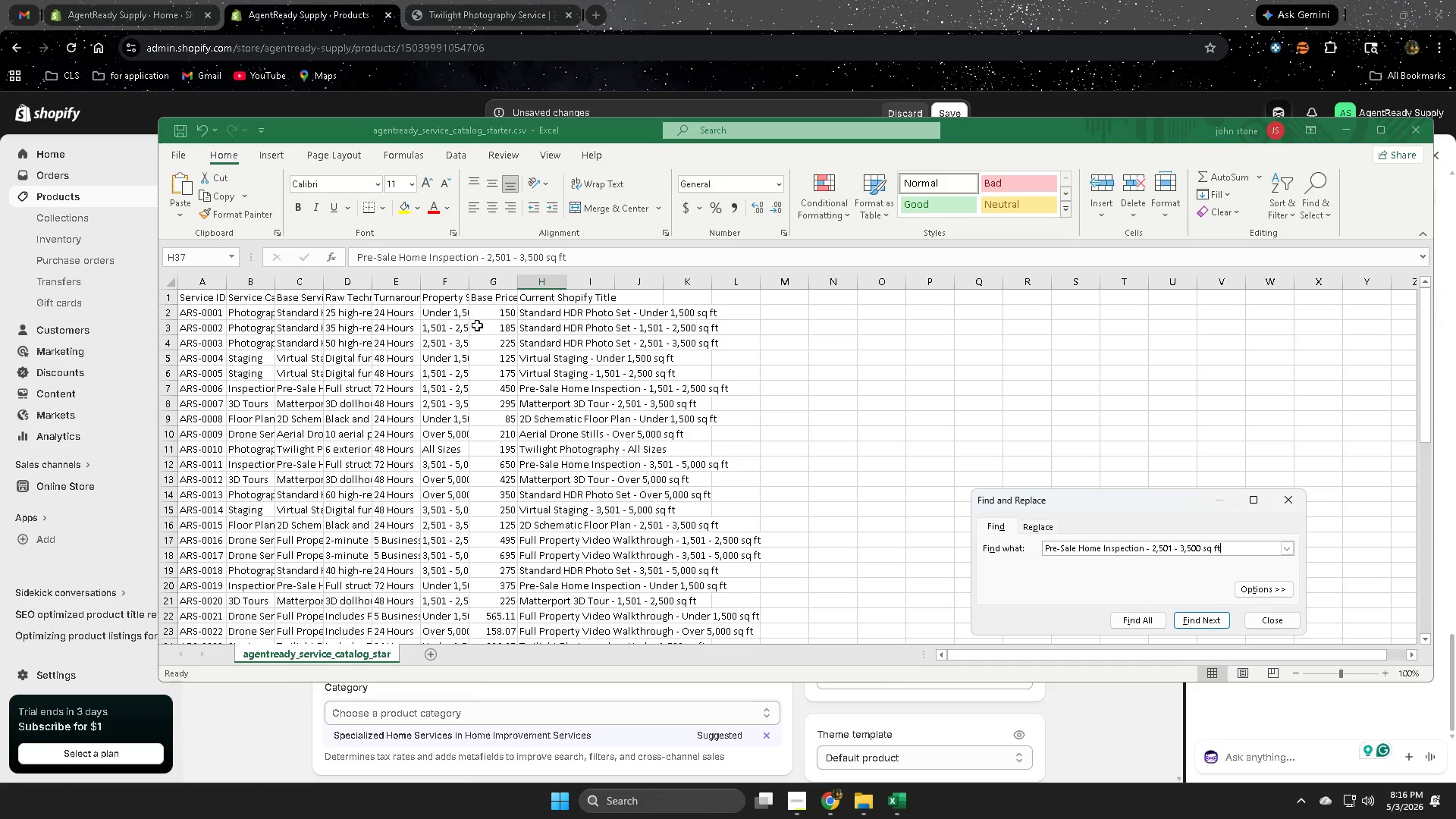 
wait(12.31)
 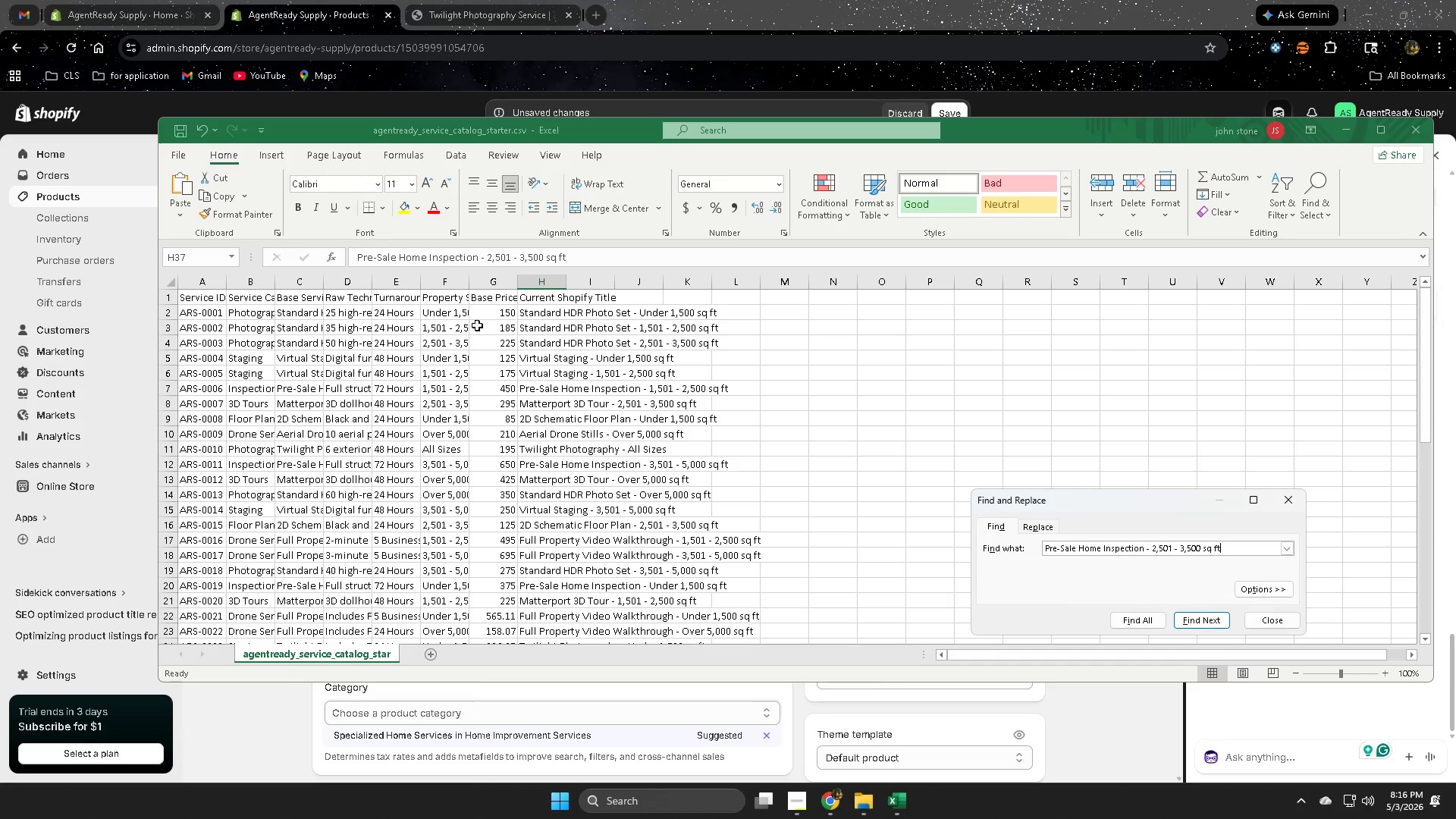 
left_click_drag(start_coordinate=[1116, 508], to_coordinate=[1070, 413])
 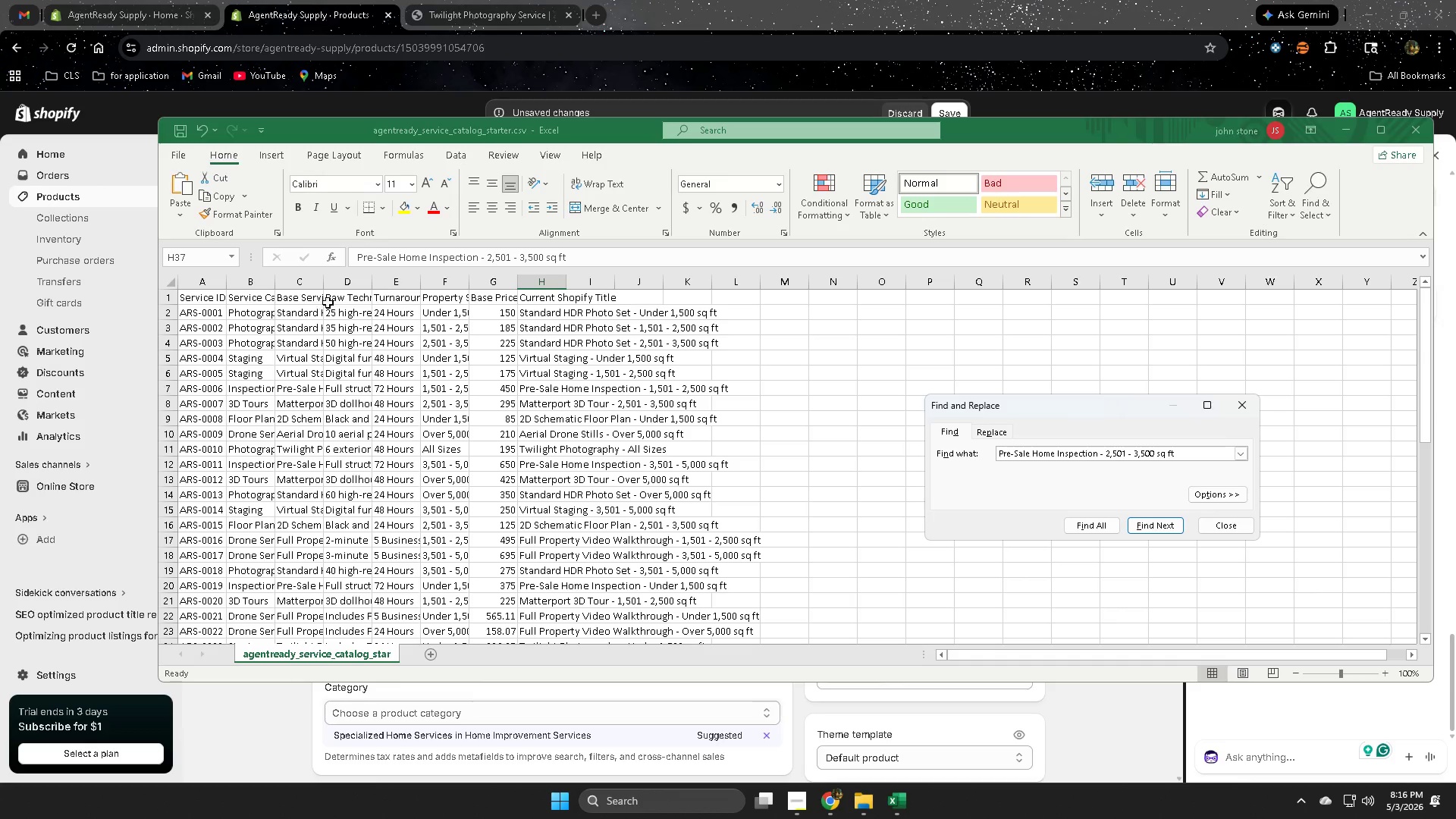 
double_click([340, 296])
 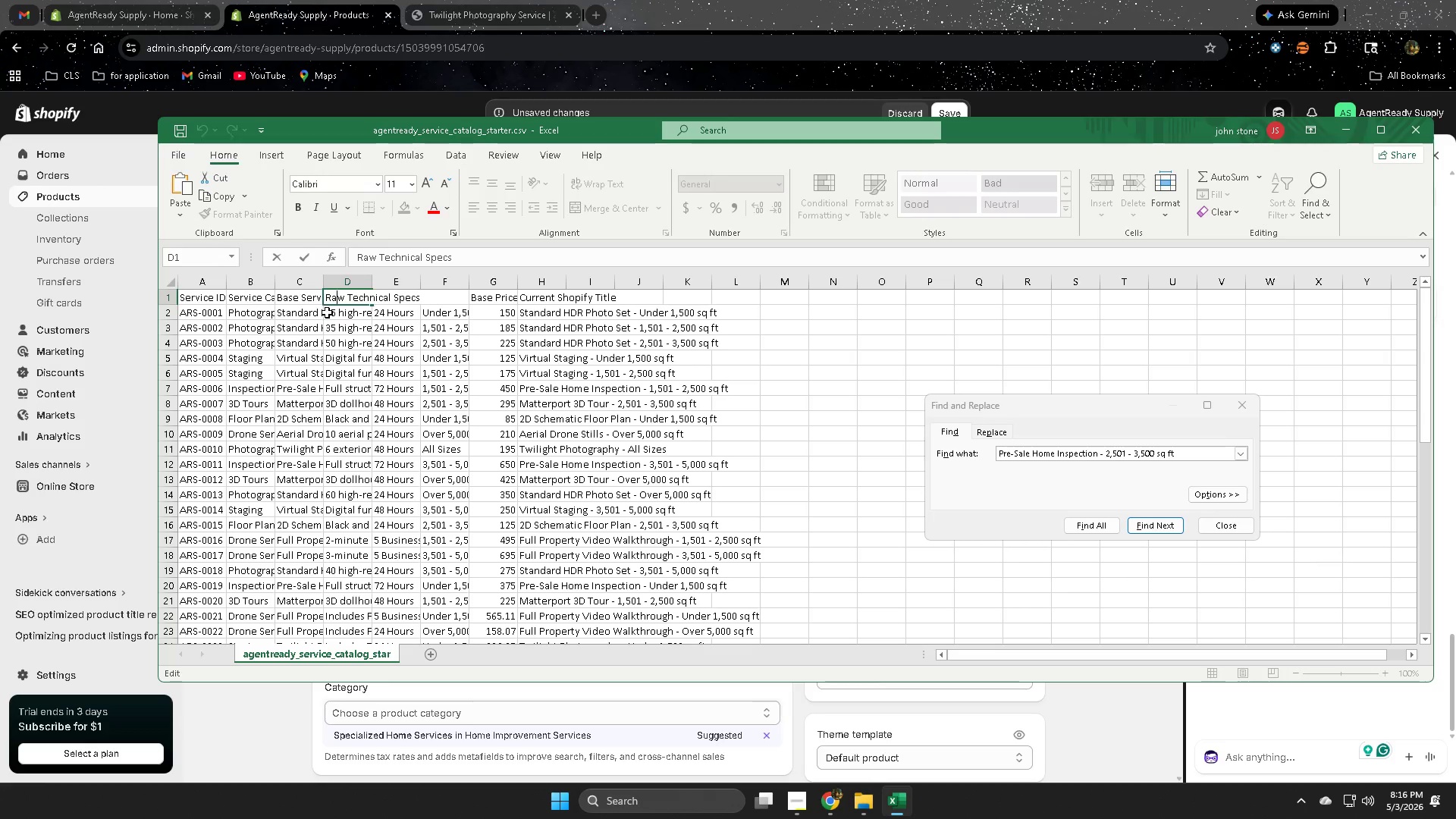 
double_click([333, 317])
 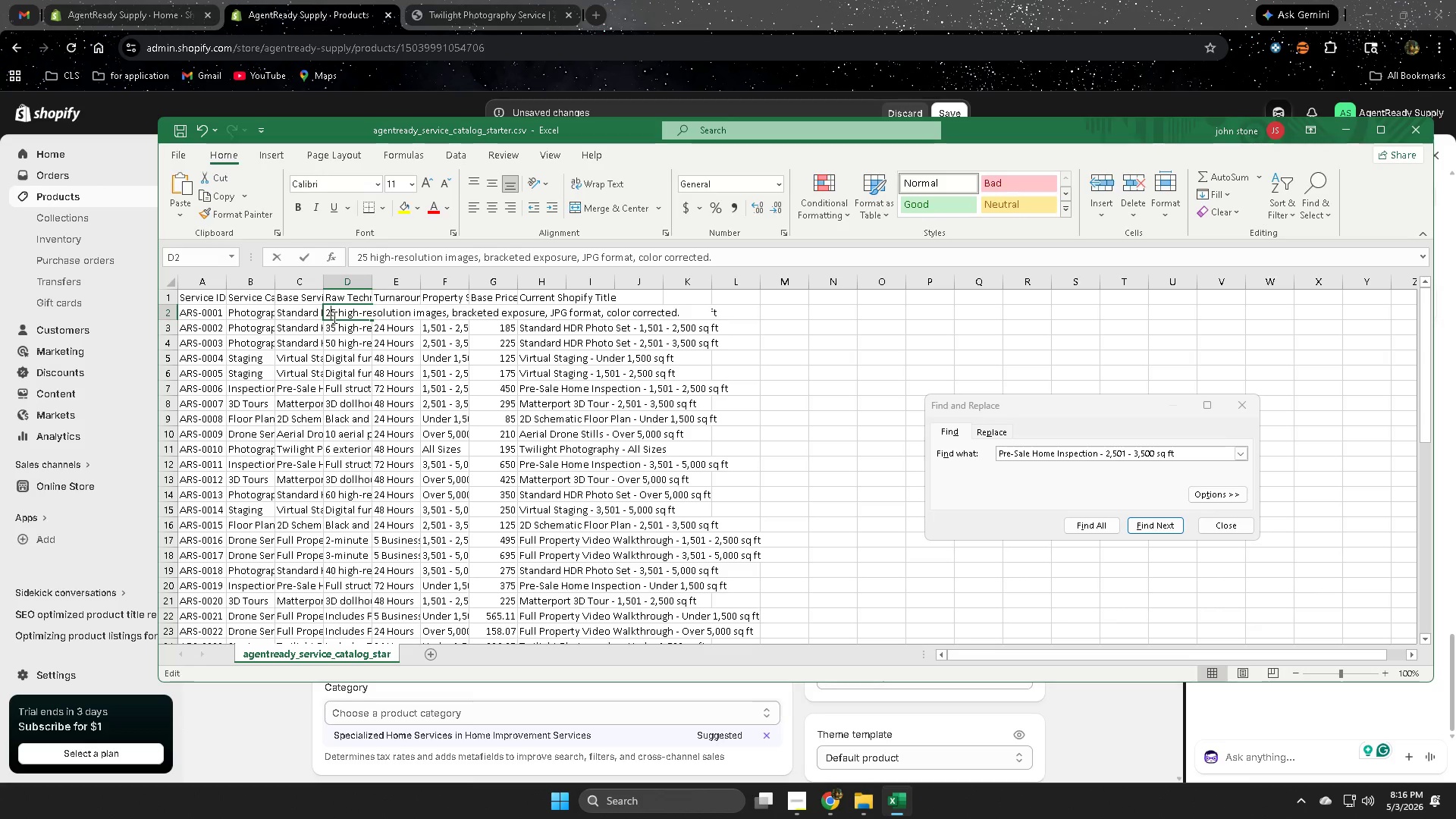 
triple_click([333, 317])
 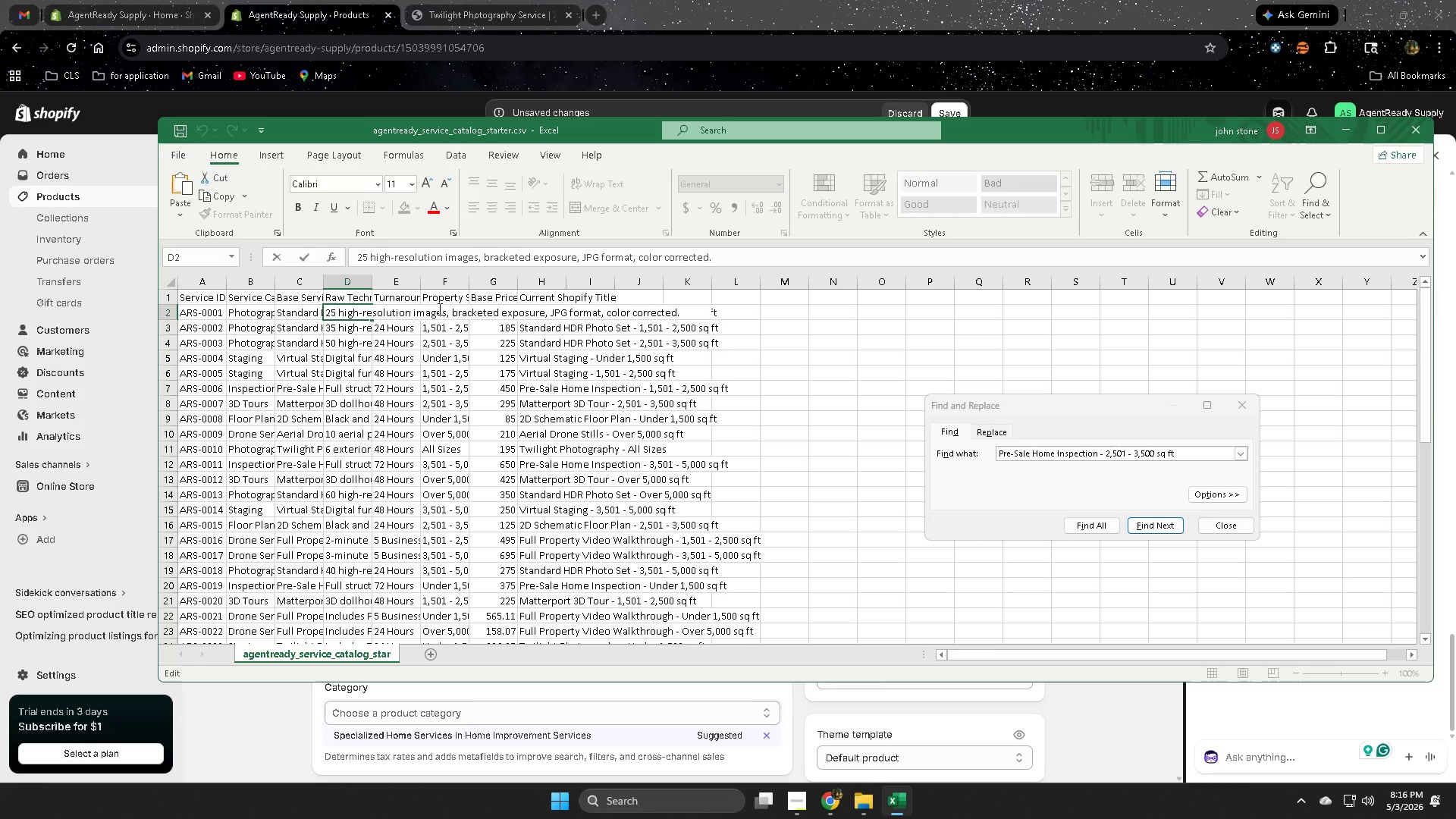 
left_click([332, 315])
 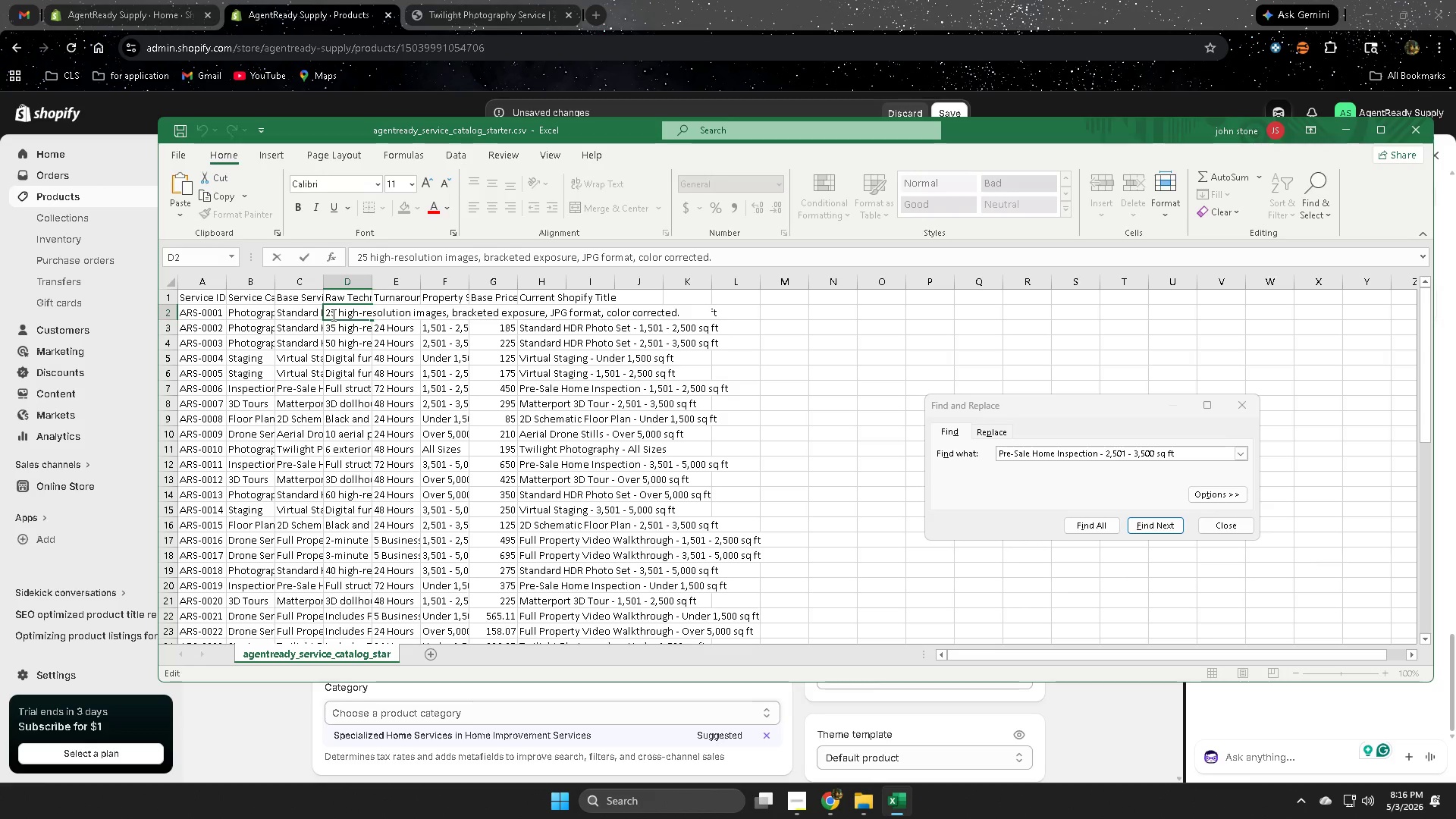 
left_click_drag(start_coordinate=[332, 315], to_coordinate=[684, 314])
 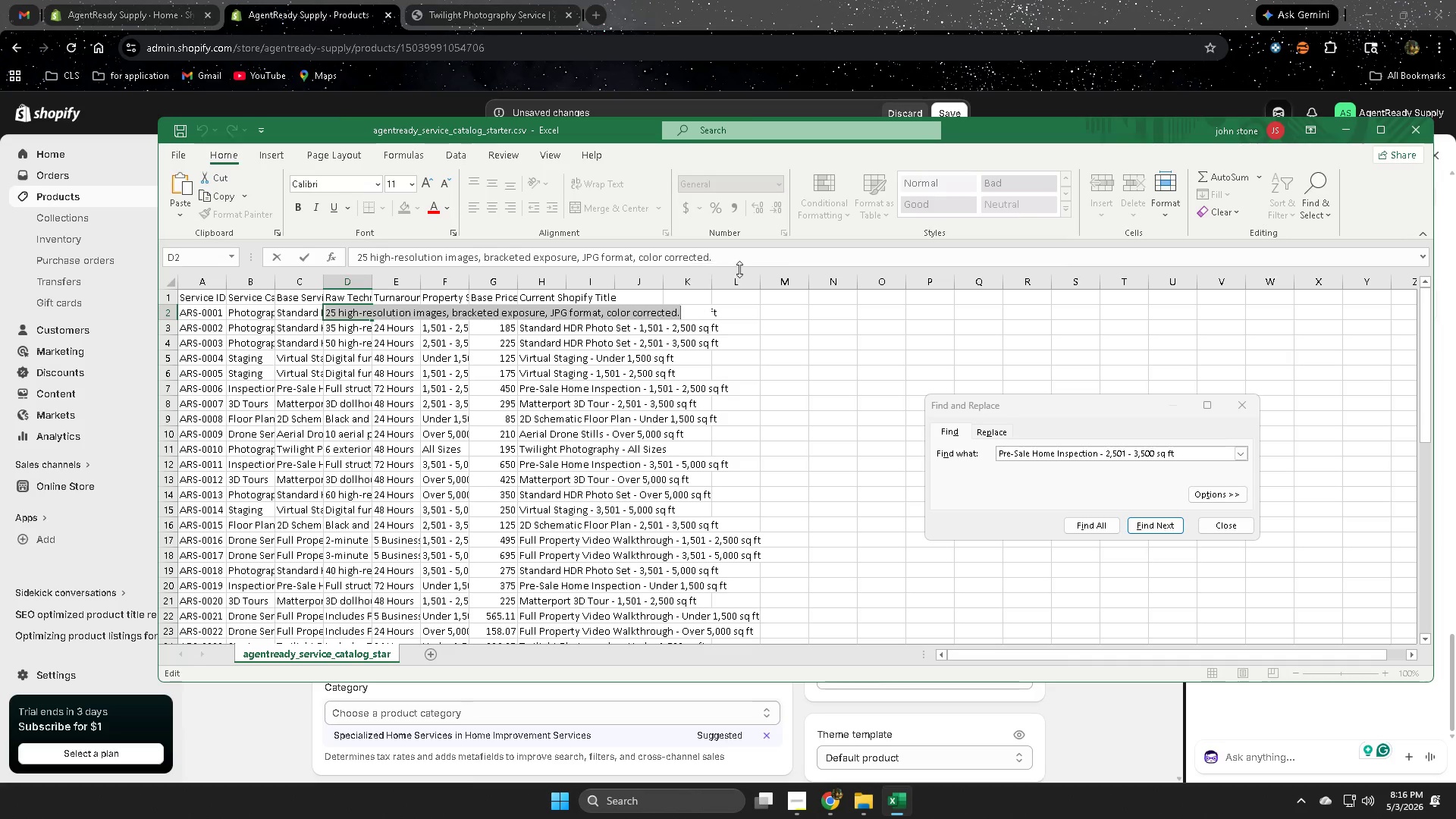 
key(Control+ControlLeft)
 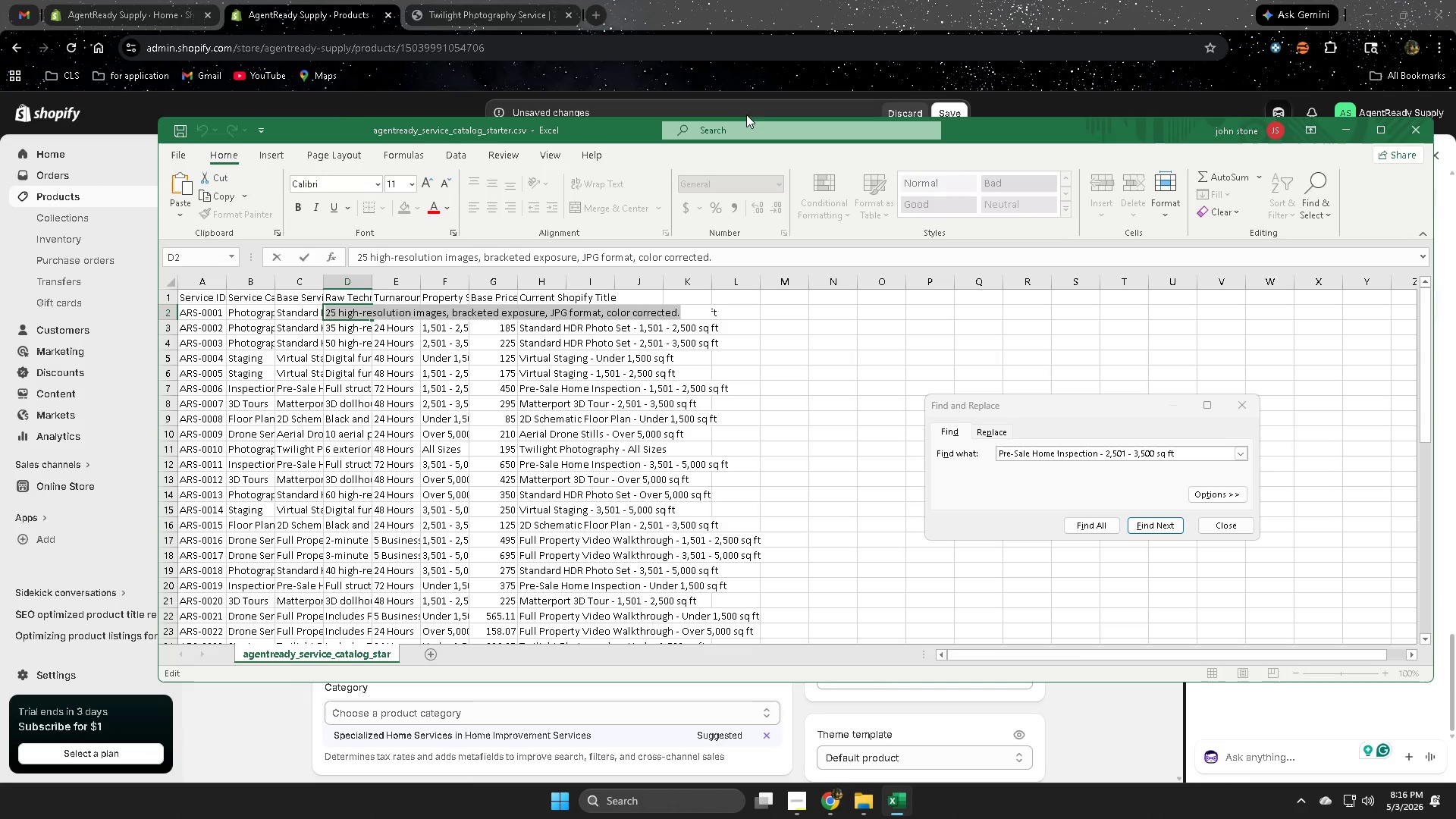 
key(Control+C)
 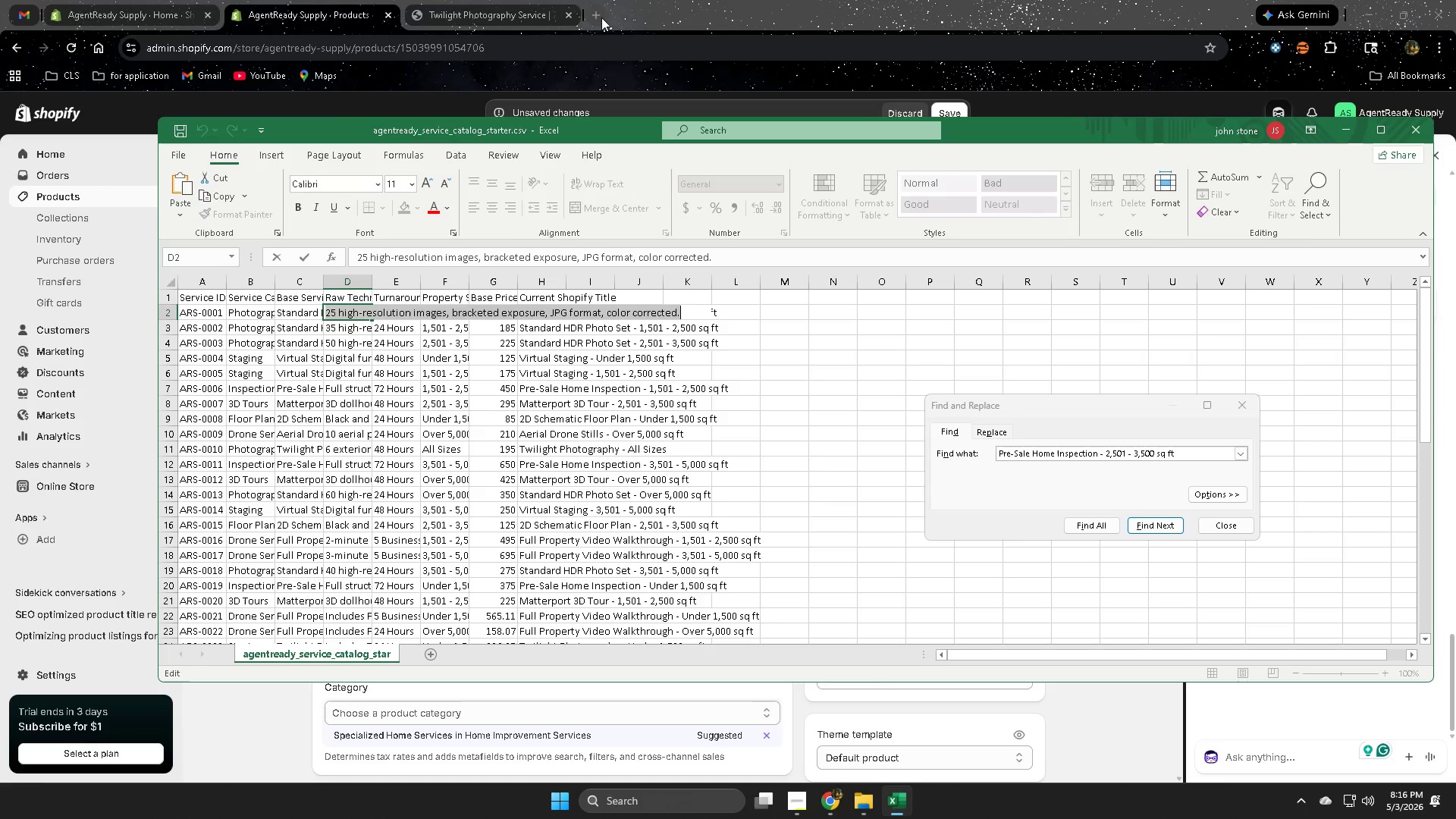 
left_click([601, 16])
 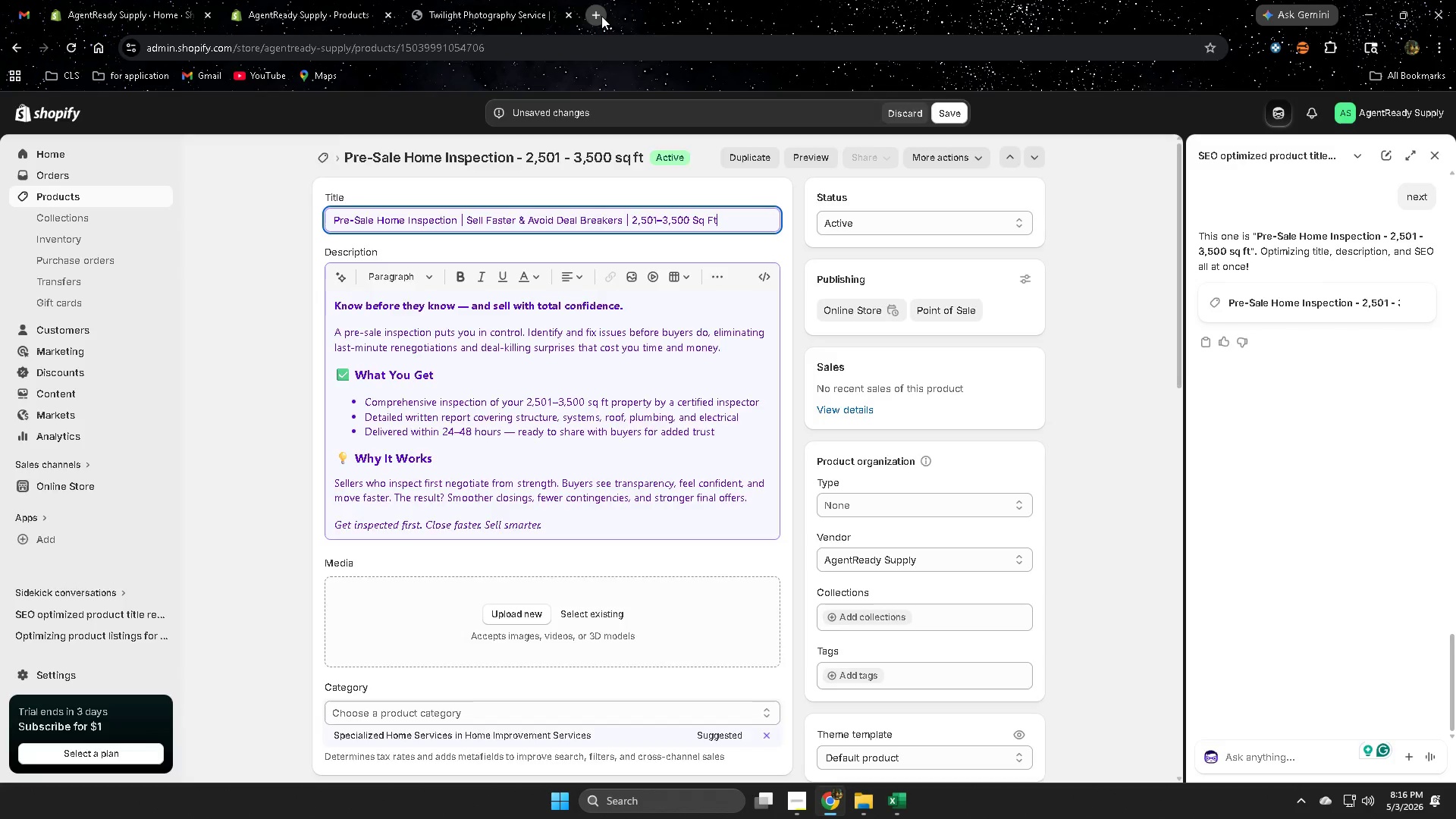 
key(Control+V)
 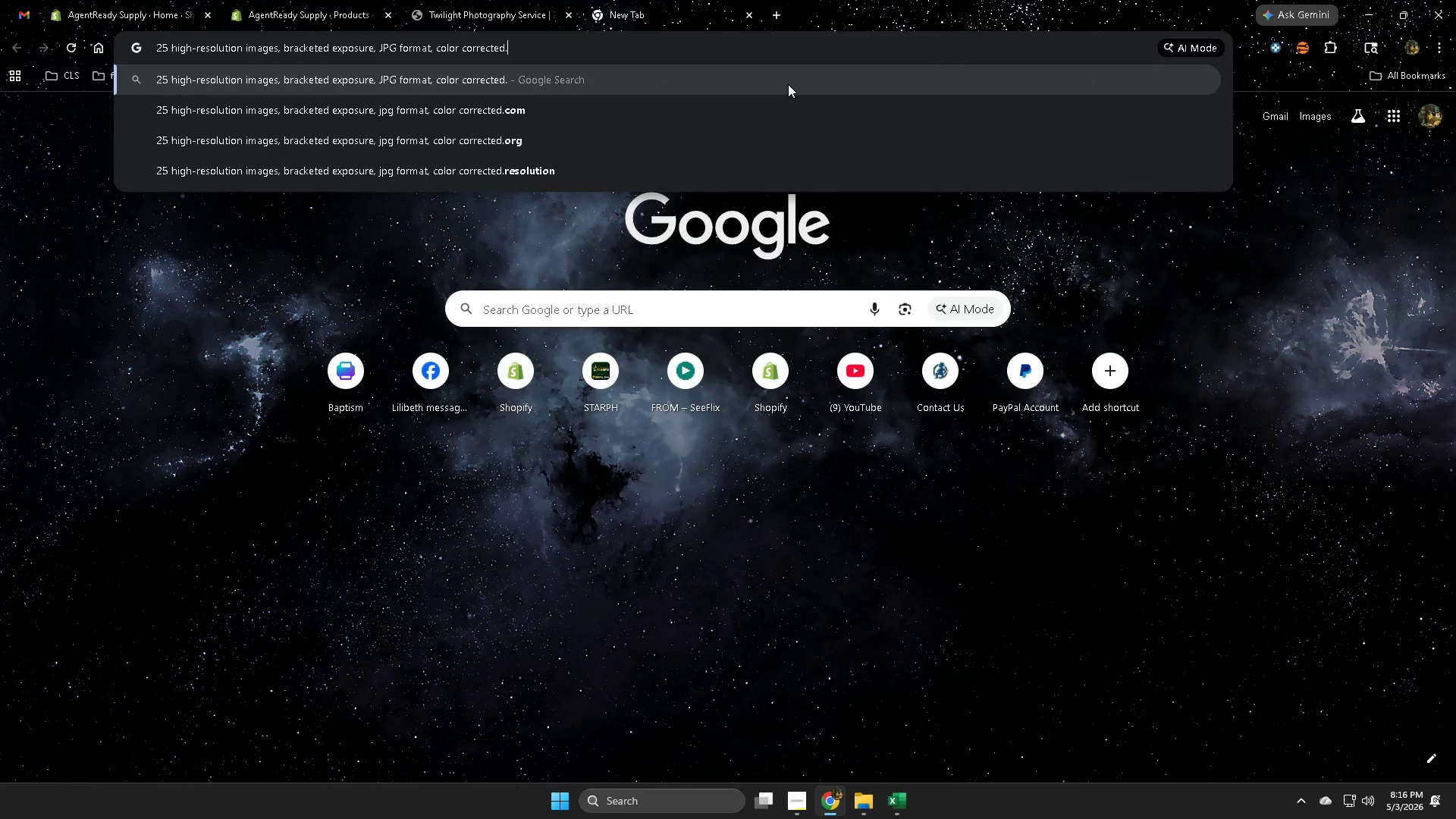 
key(Enter)
 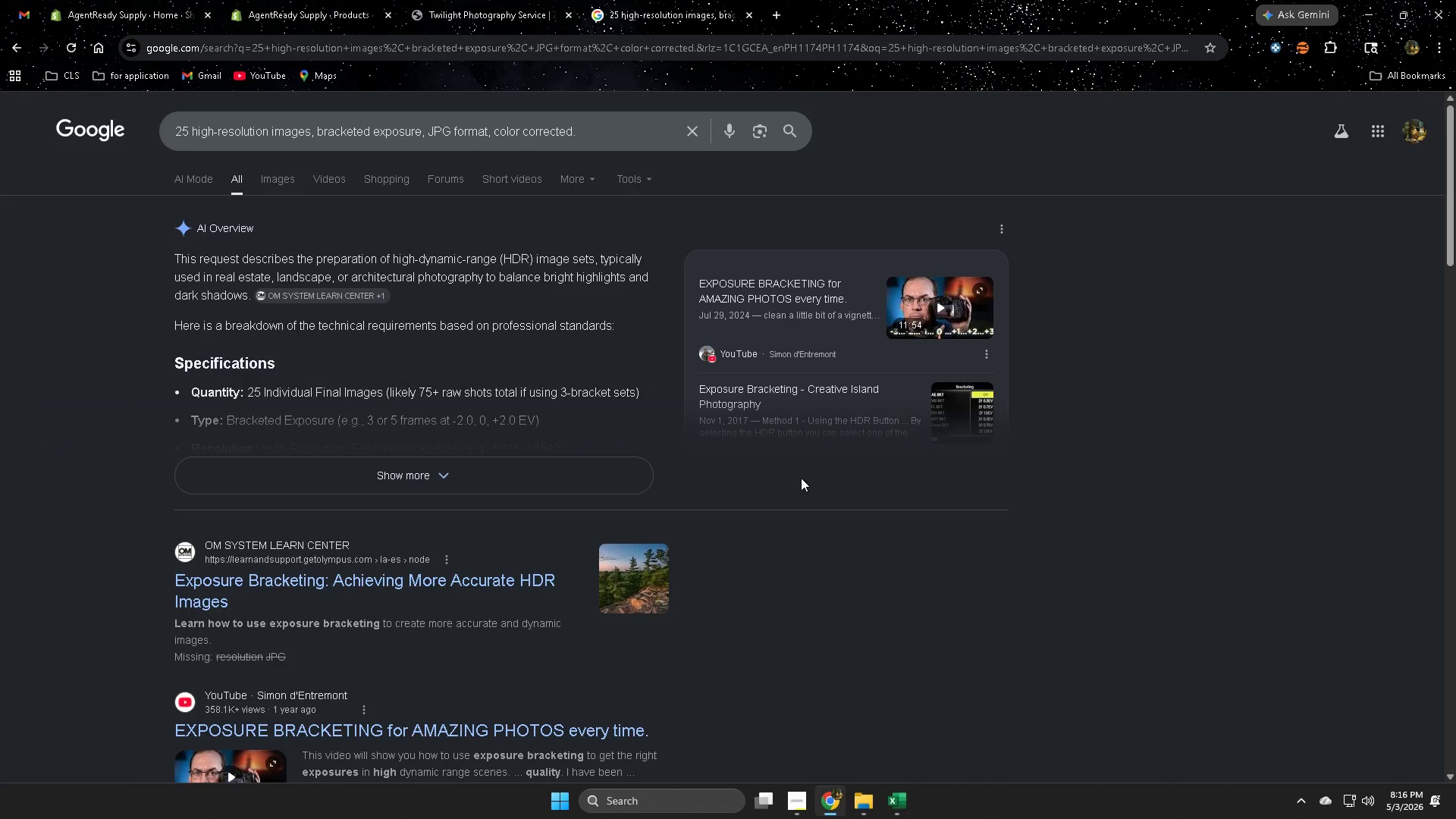 
left_click([324, 294])
 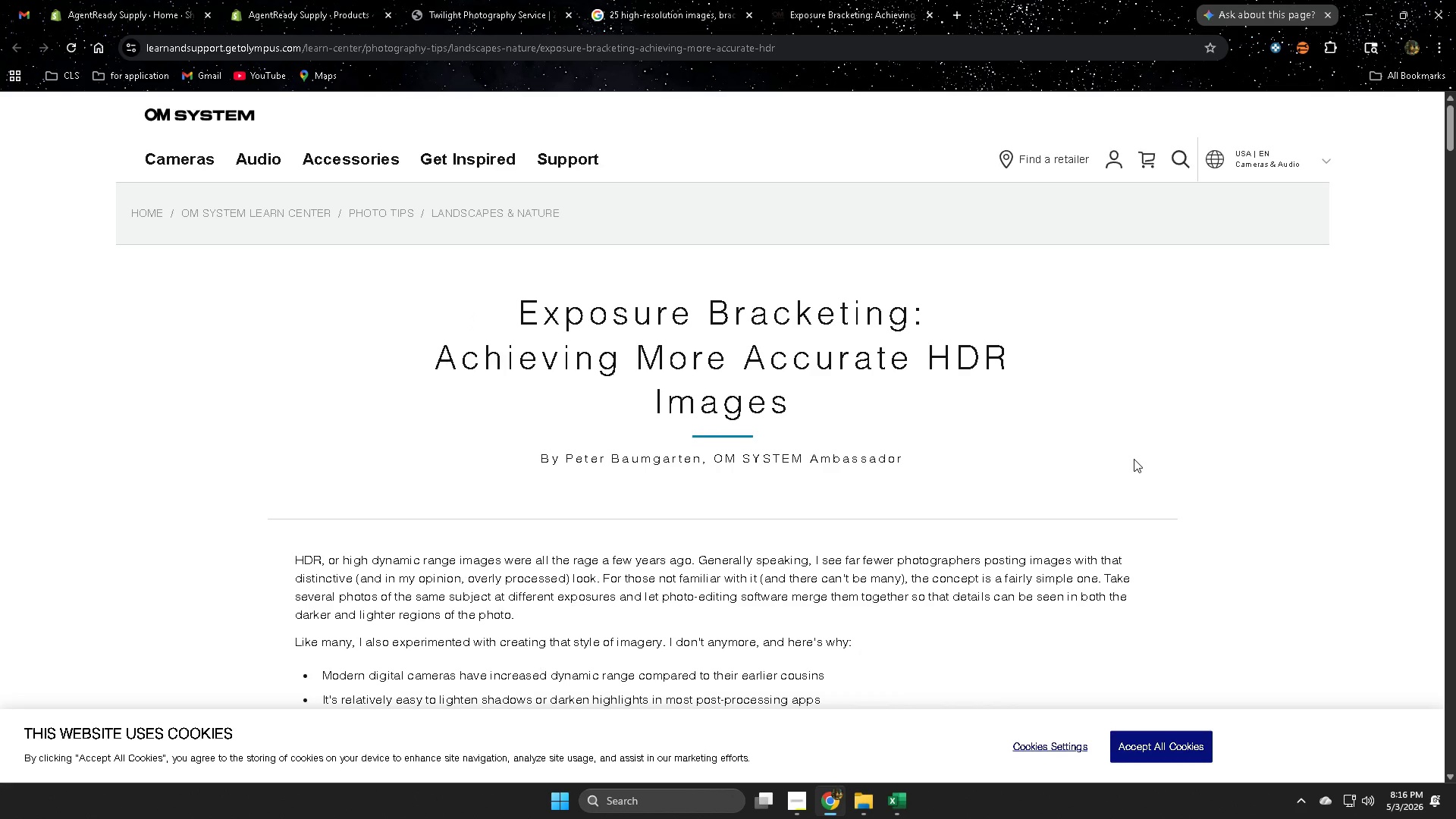 
wait(5.02)
 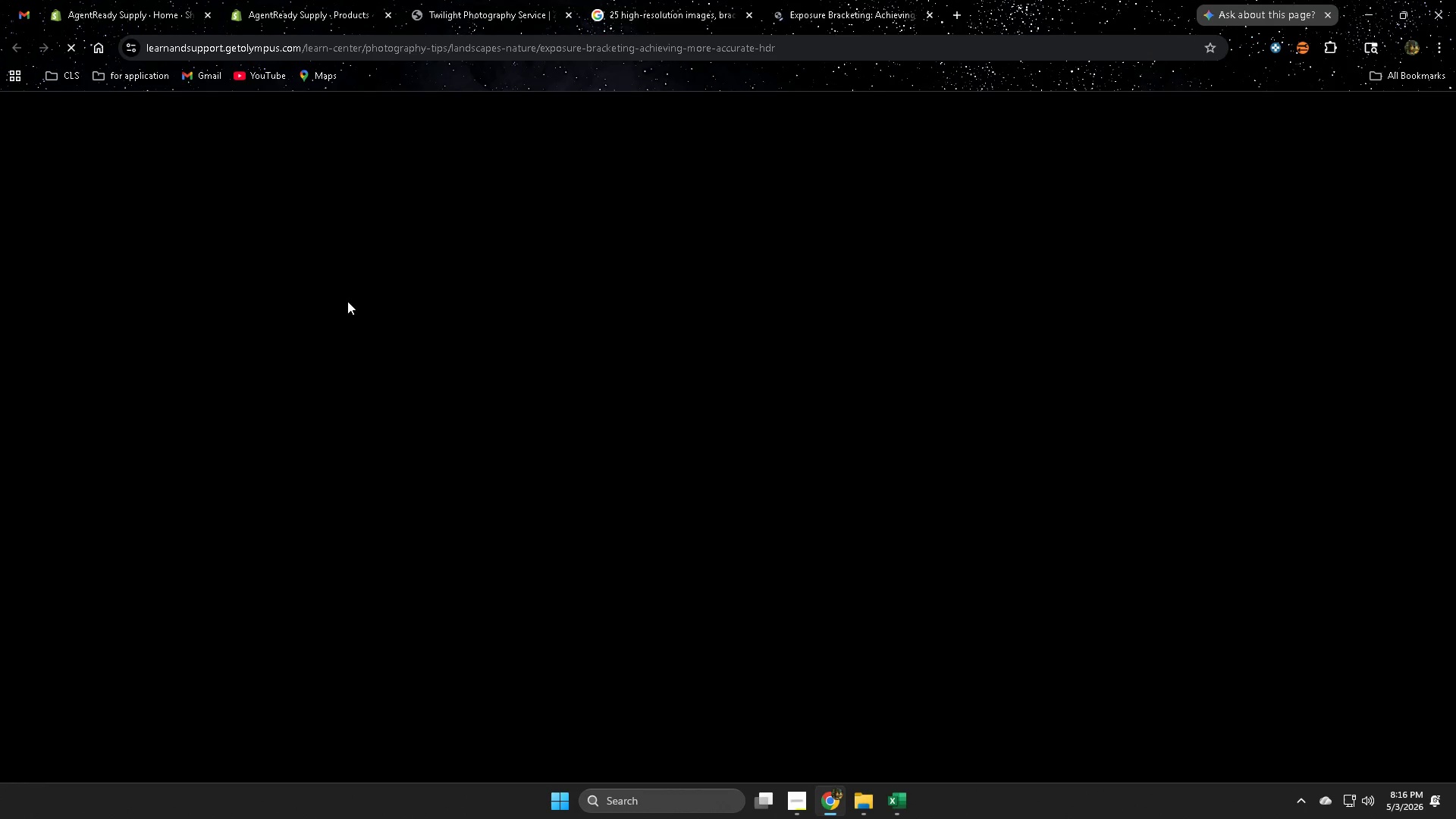 
scroll: coordinate [1131, 457], scroll_direction: down, amount: 8.0
 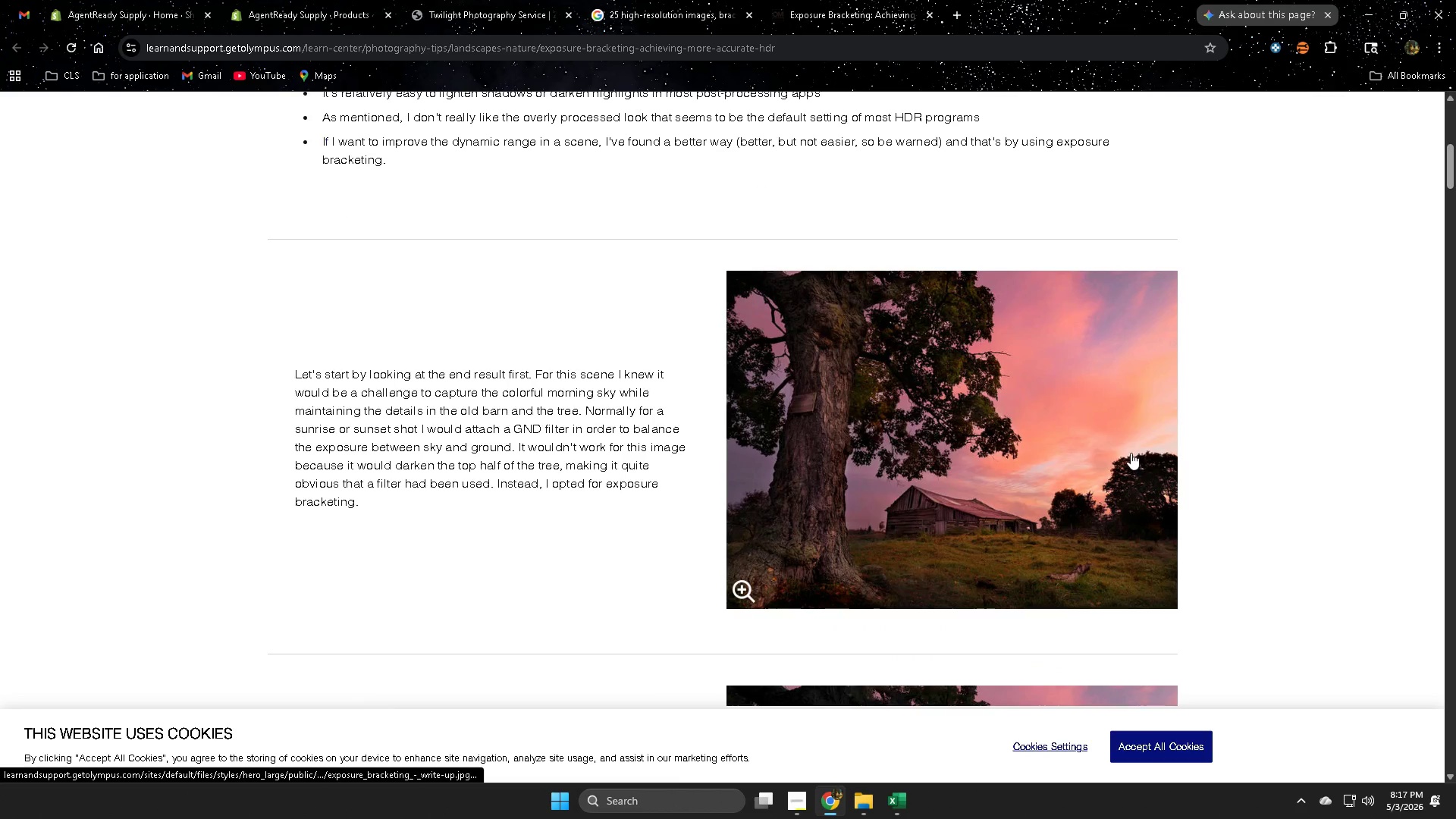 
key(Control+W)
 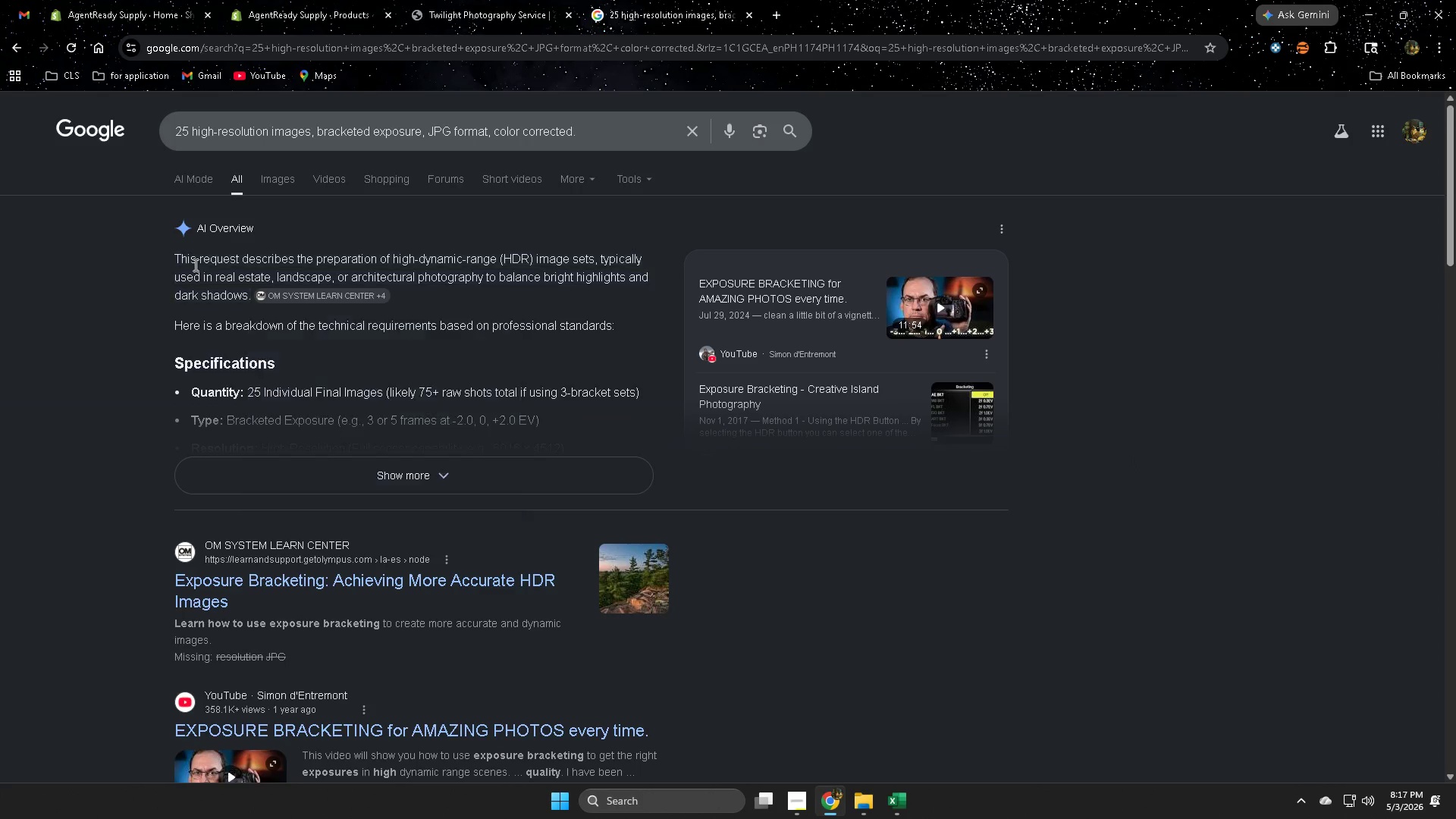 
left_click_drag(start_coordinate=[187, 260], to_coordinate=[497, 349])
 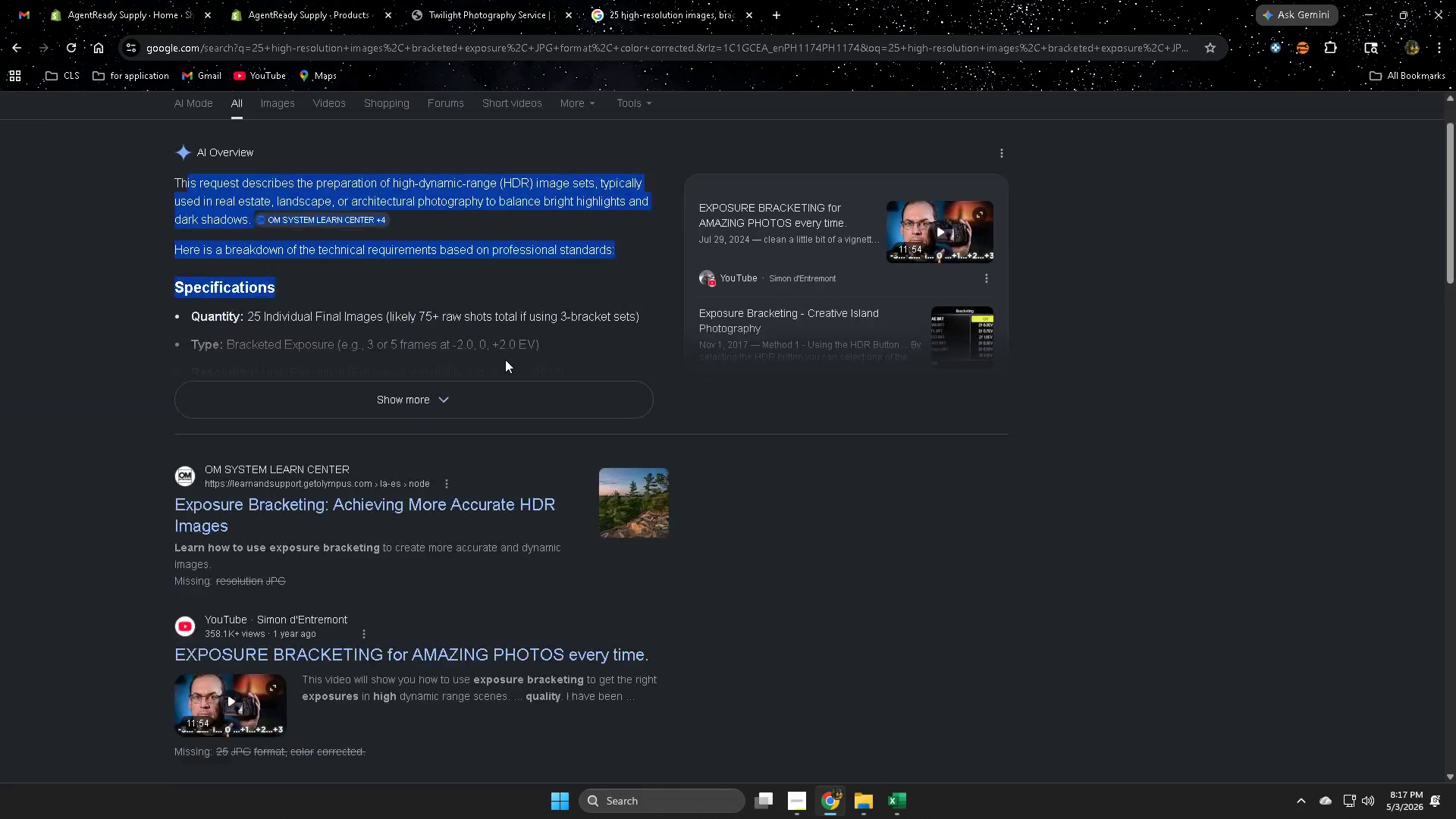 
scroll: coordinate [505, 359], scroll_direction: down, amount: 2.0
 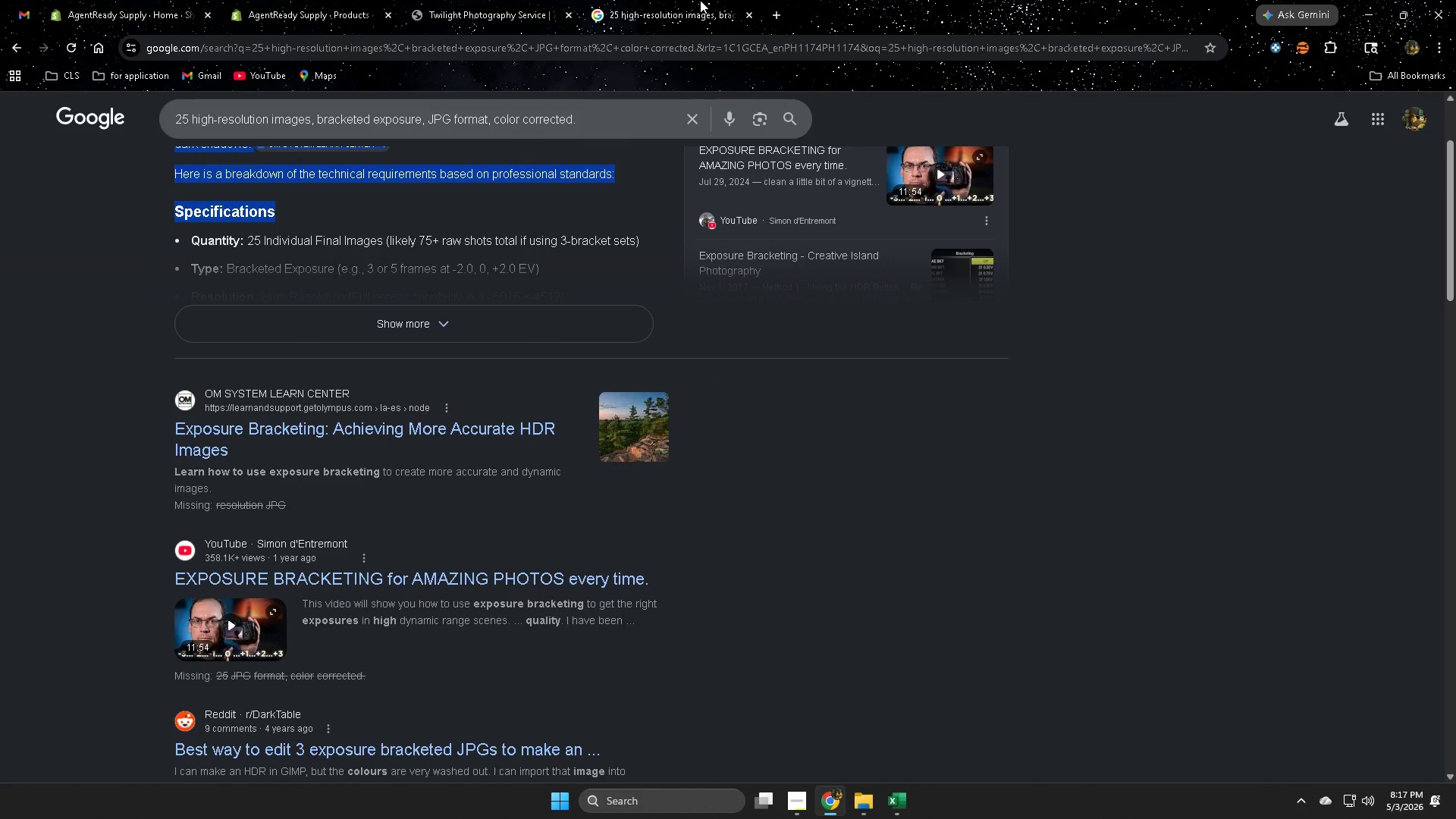 
left_click([686, 0])
 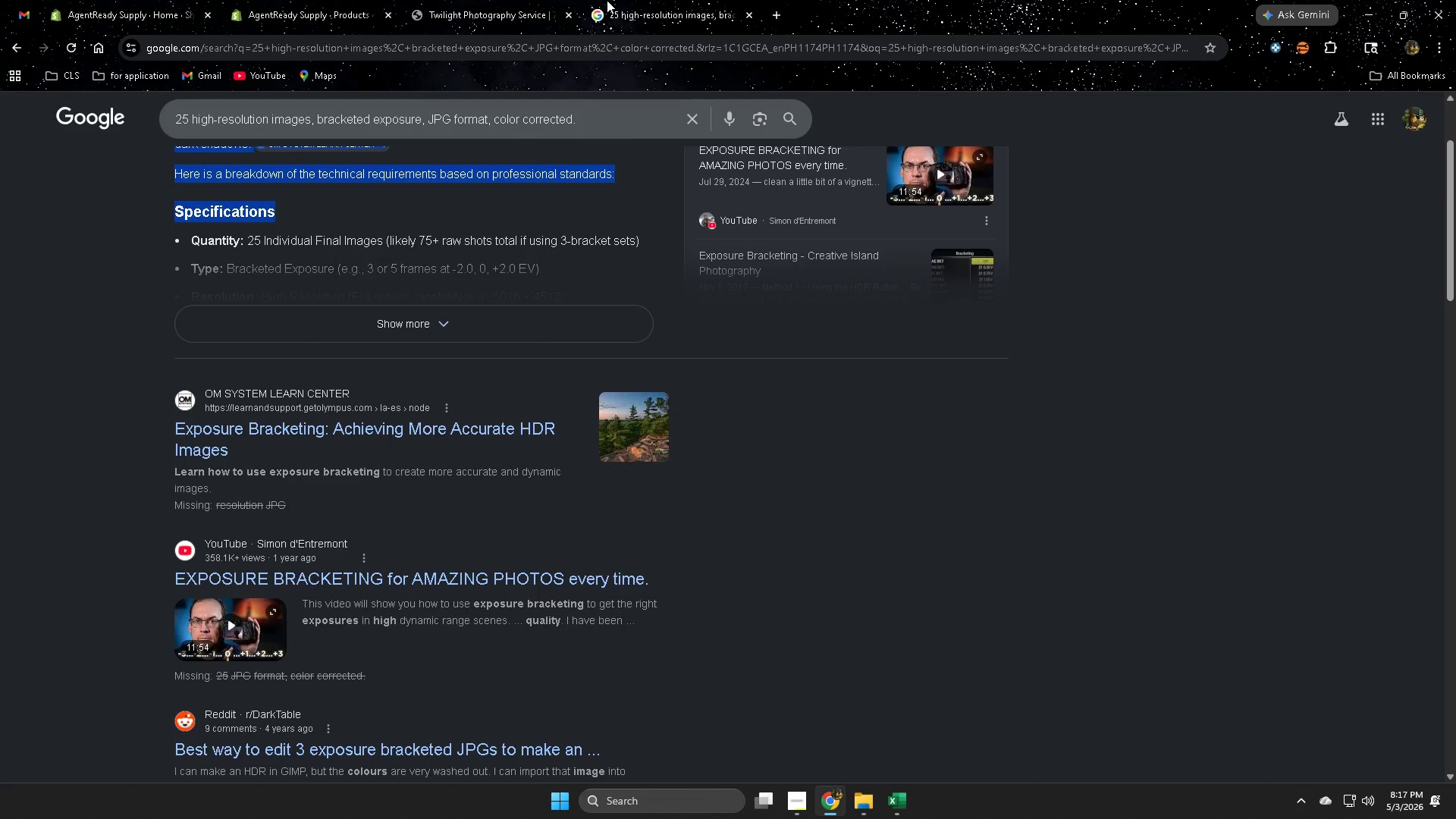 
hold_key(key=ControlLeft, duration=0.47)
 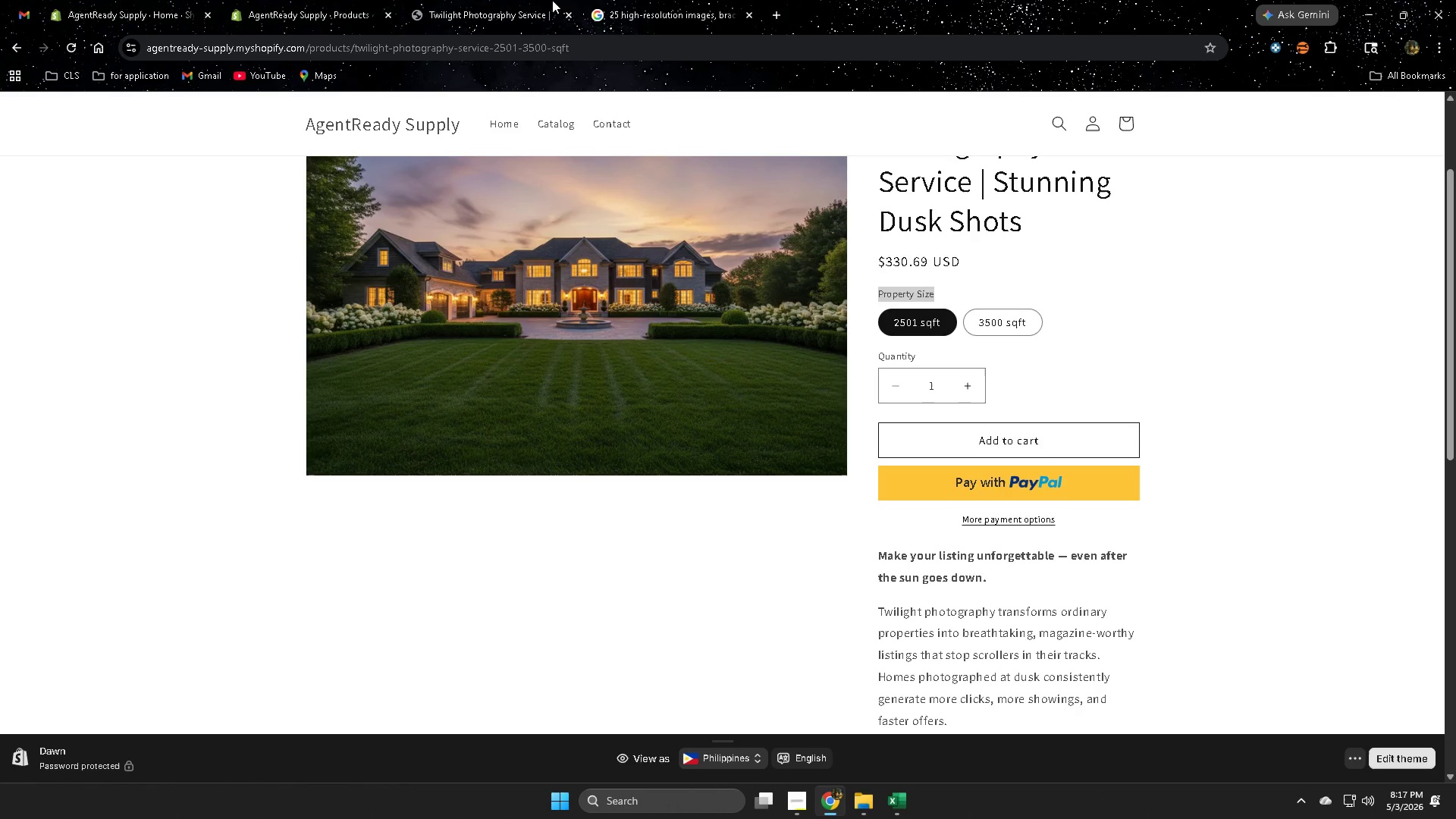 
double_click([676, 0])
 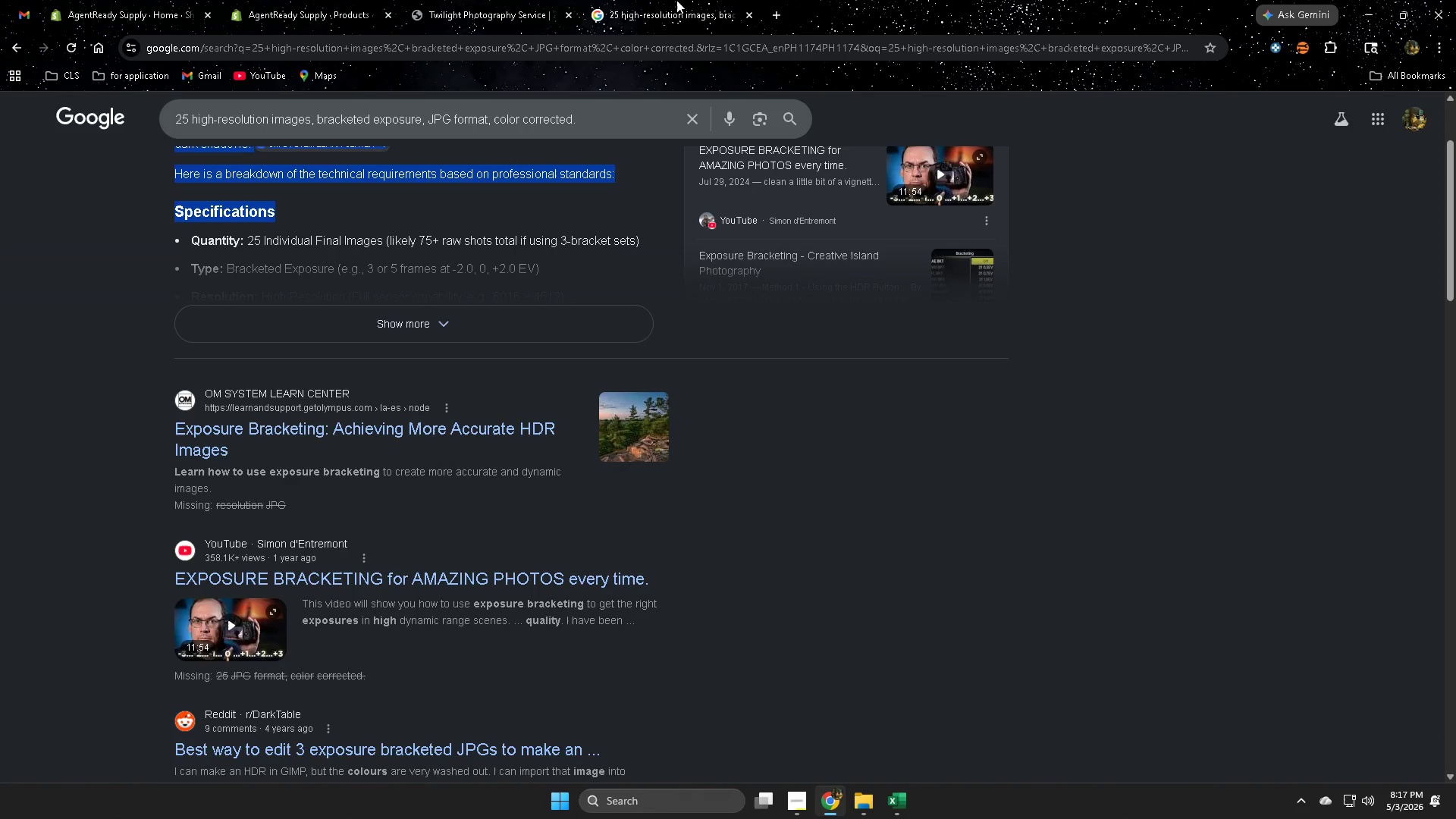 
key(Control+ControlLeft)
 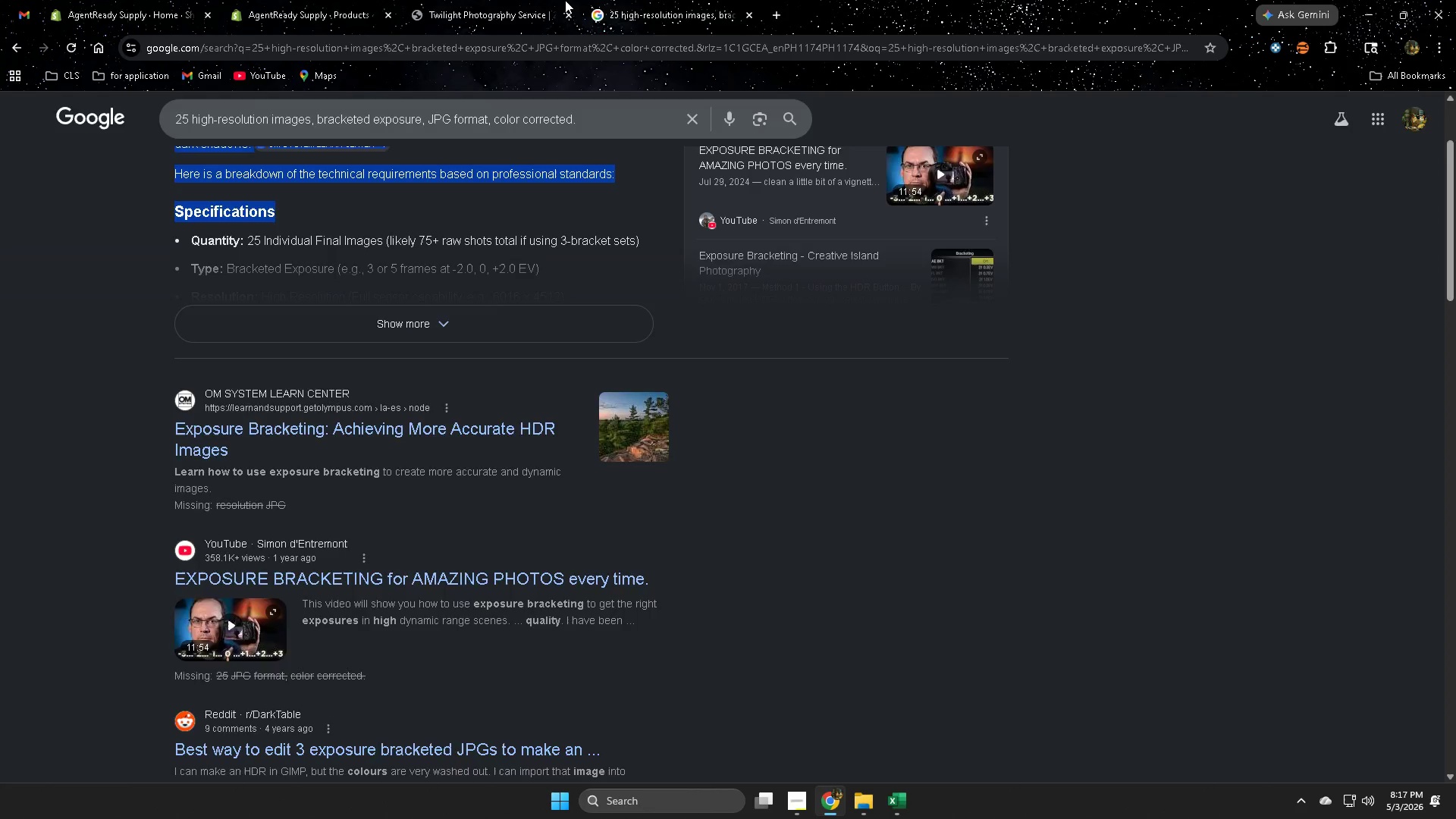 
key(Control+W)
 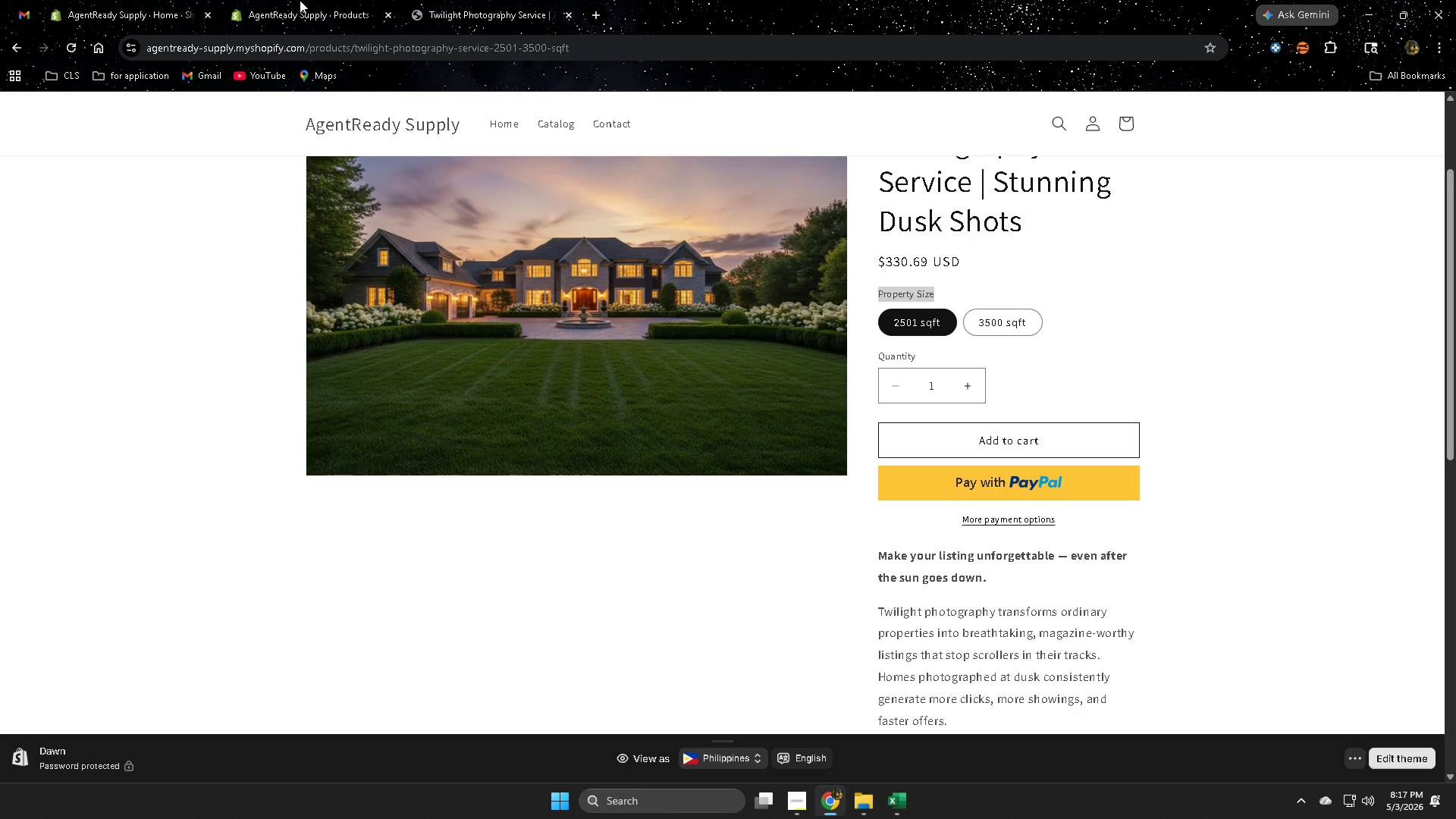 
left_click([318, 0])
 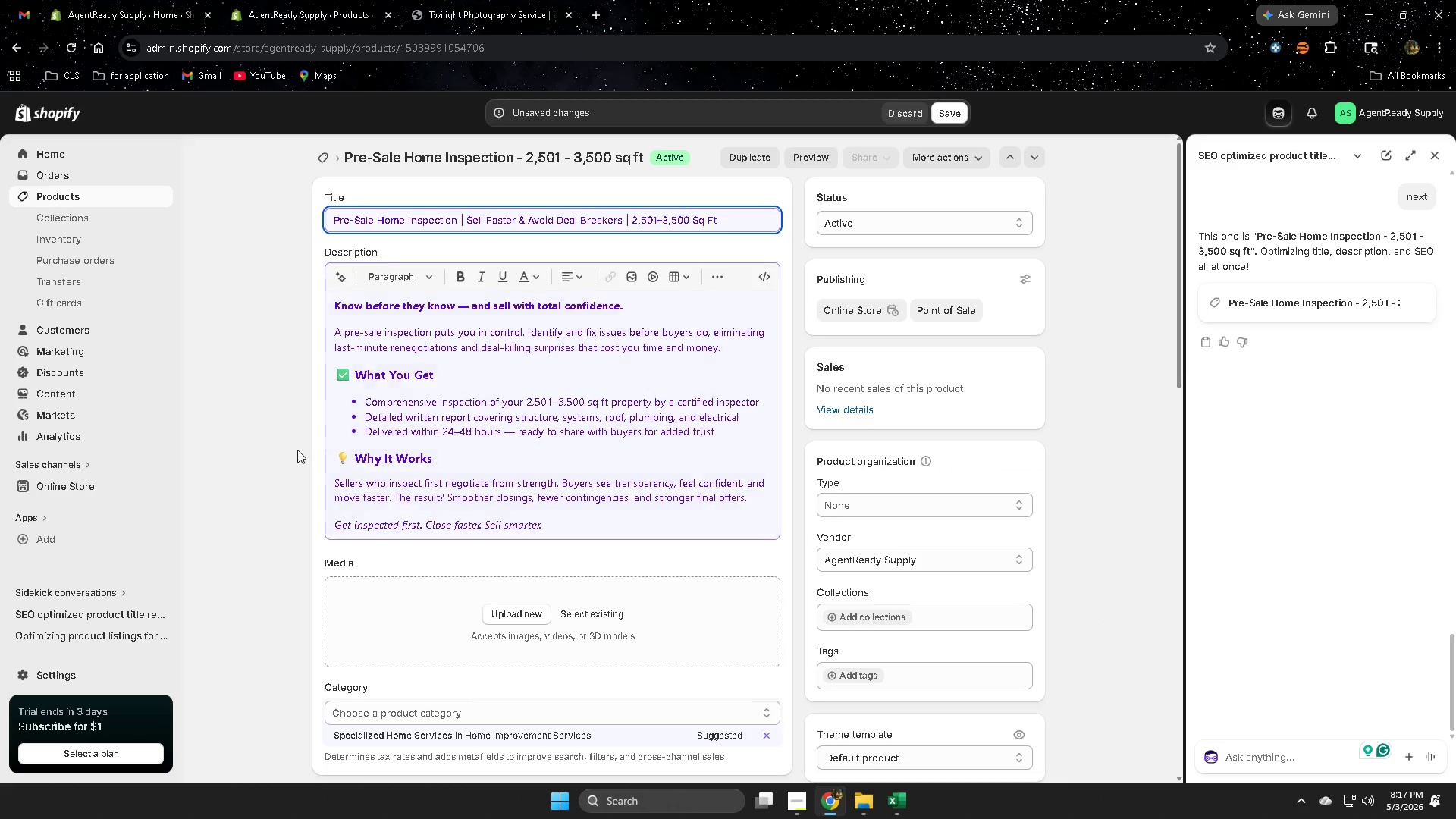 
left_click([127, 0])
 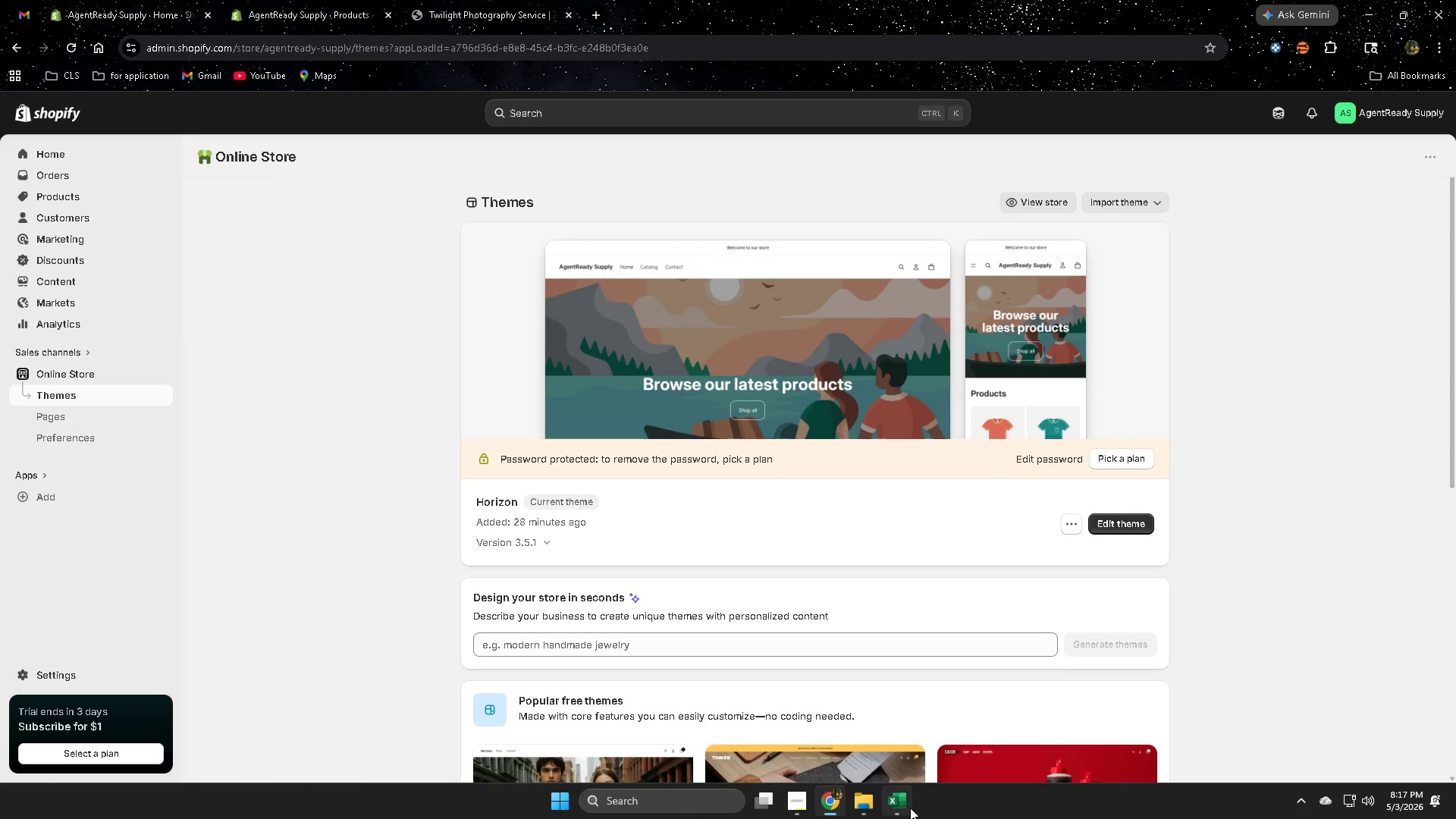 
double_click([900, 803])
 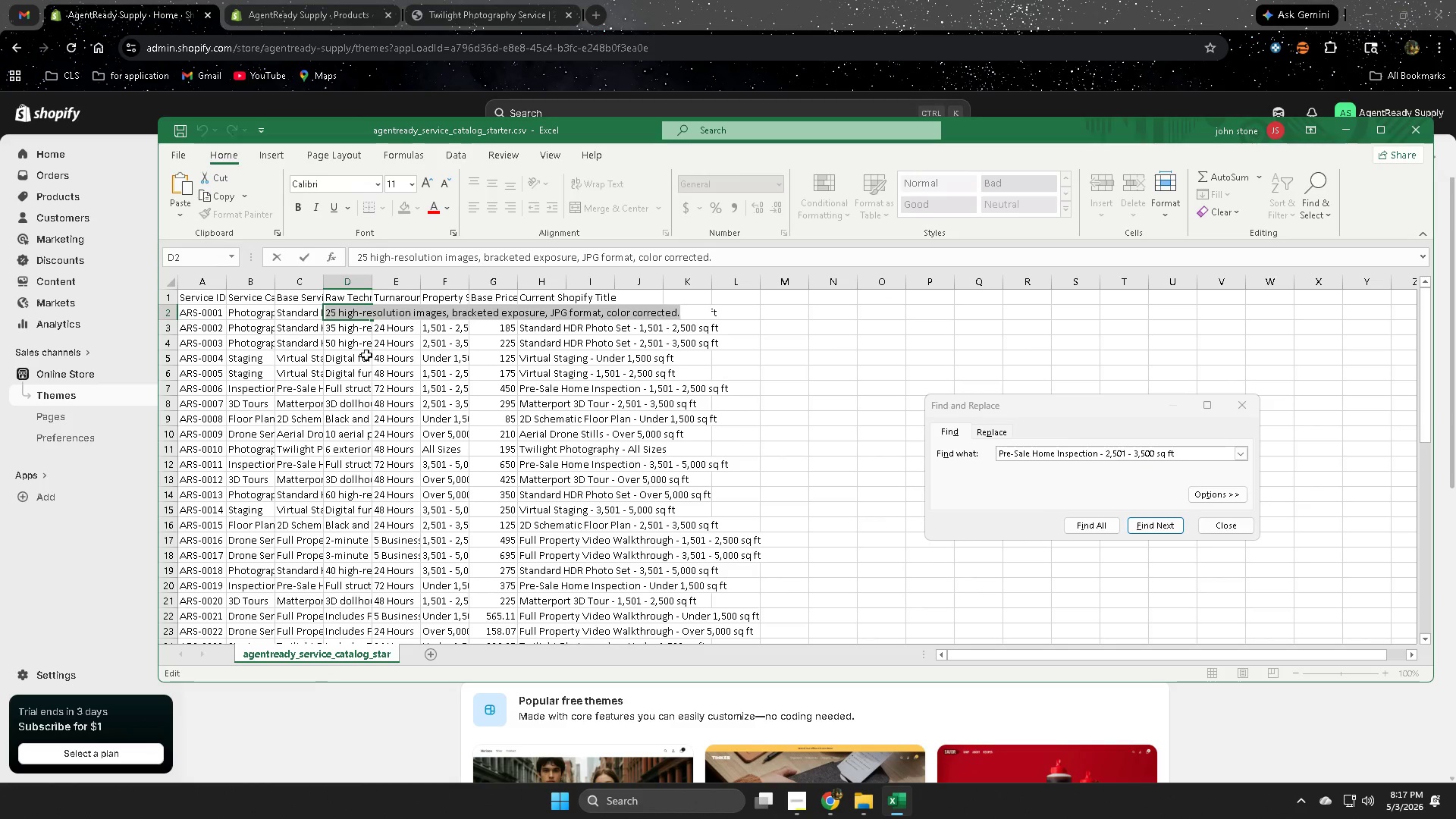 
double_click([306, 314])
 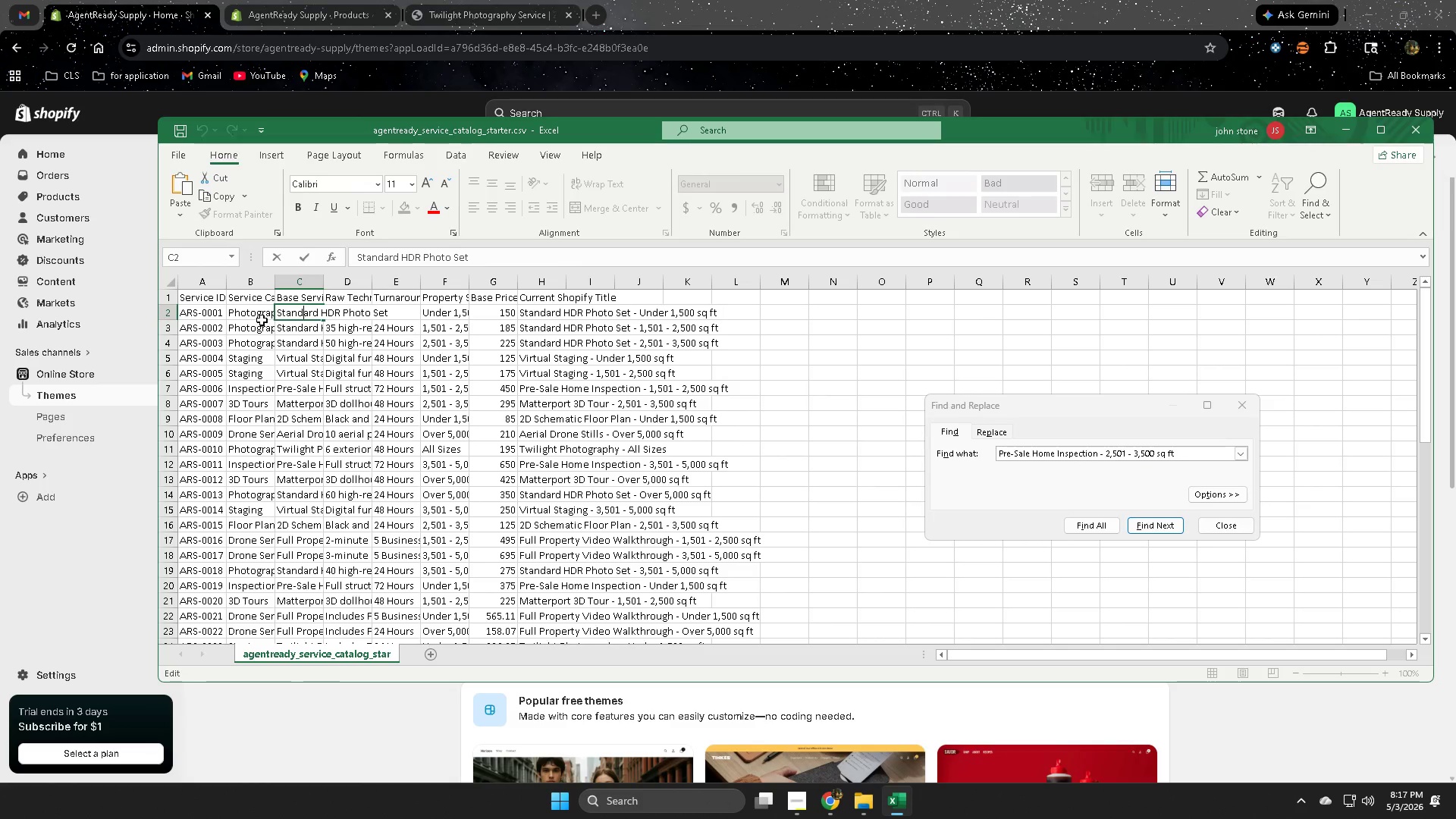 
left_click([300, 295])
 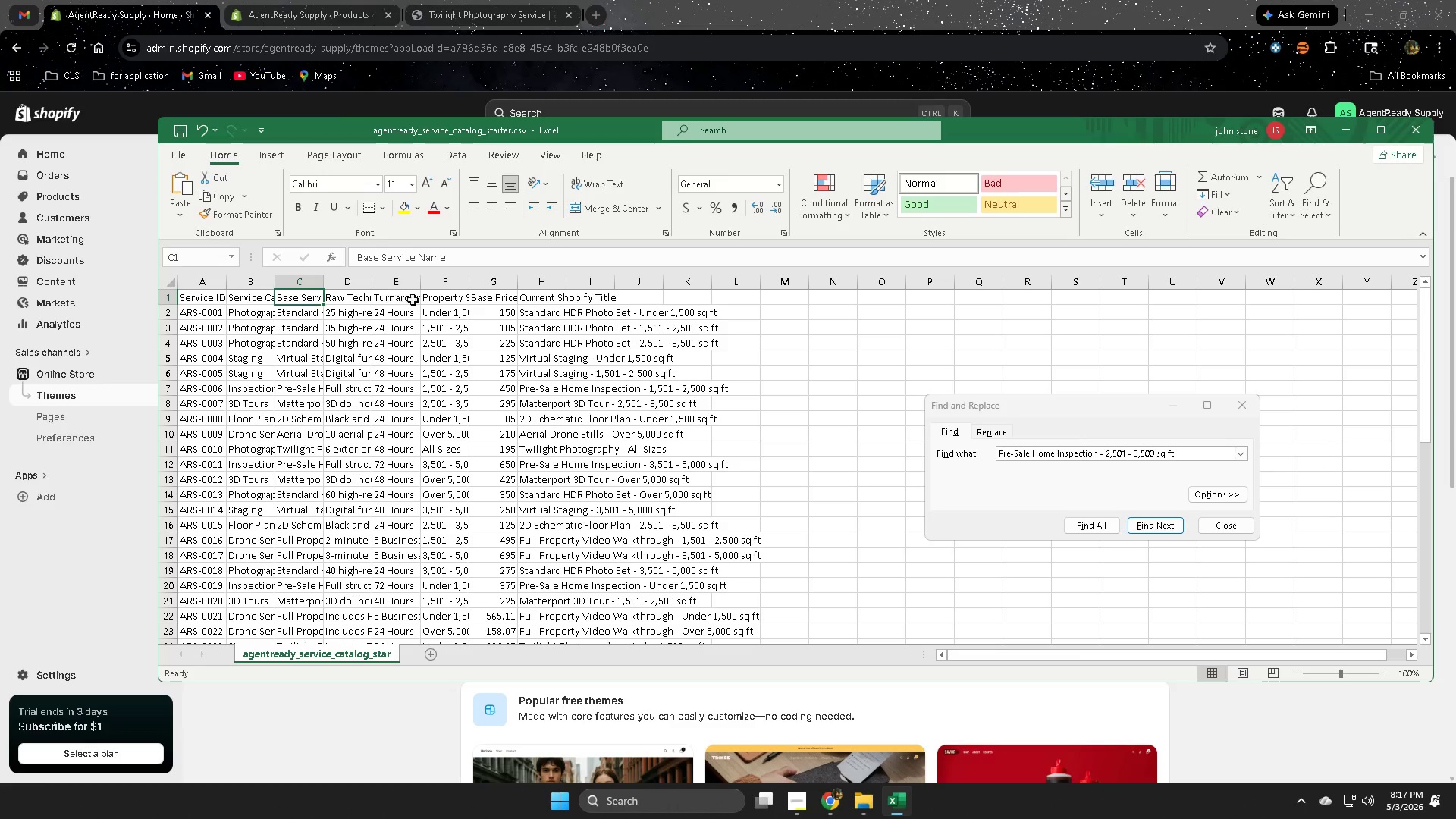 
double_click([397, 296])
 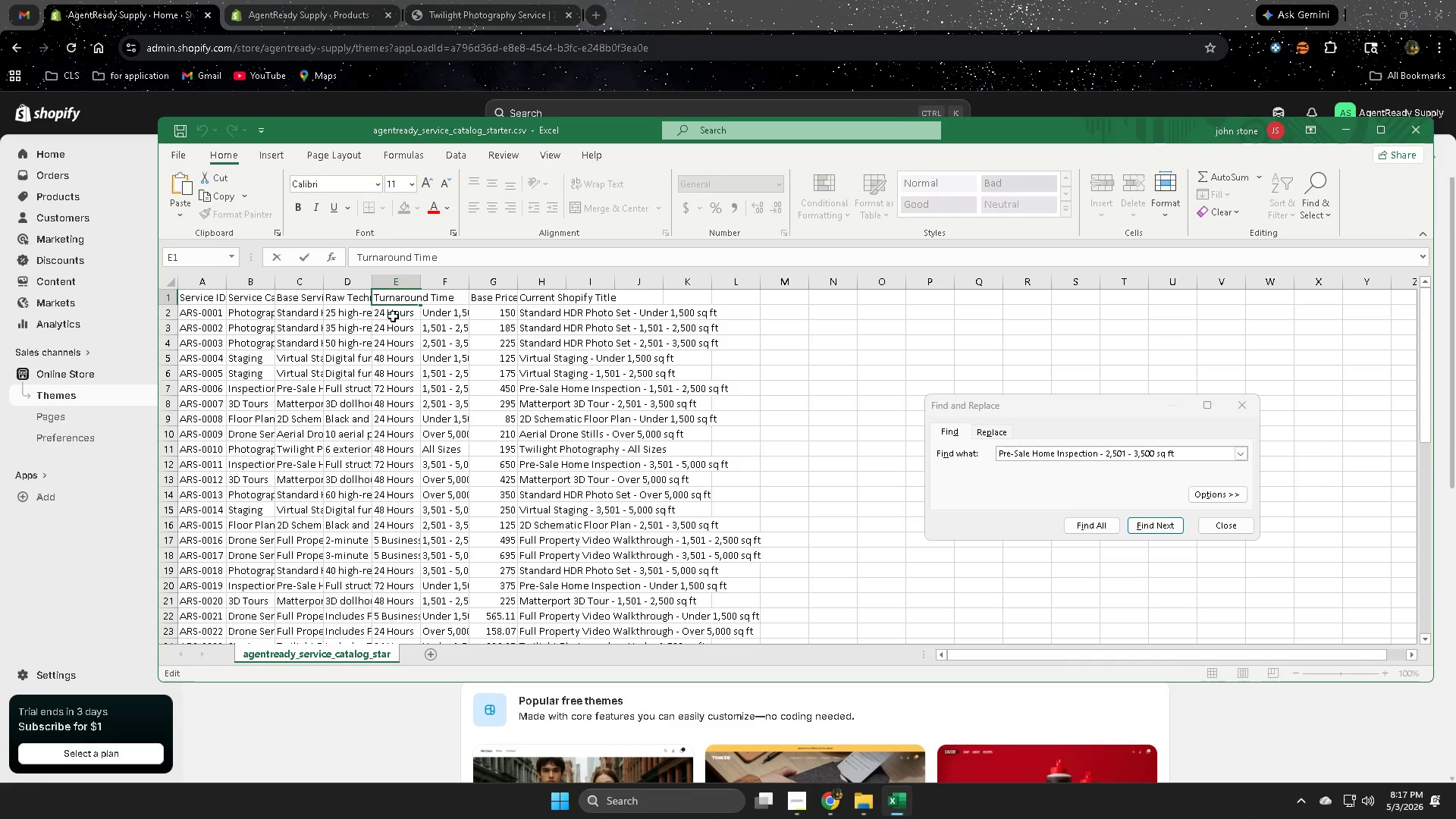 
scroll: coordinate [239, 479], scroll_direction: up, amount: 3.0
 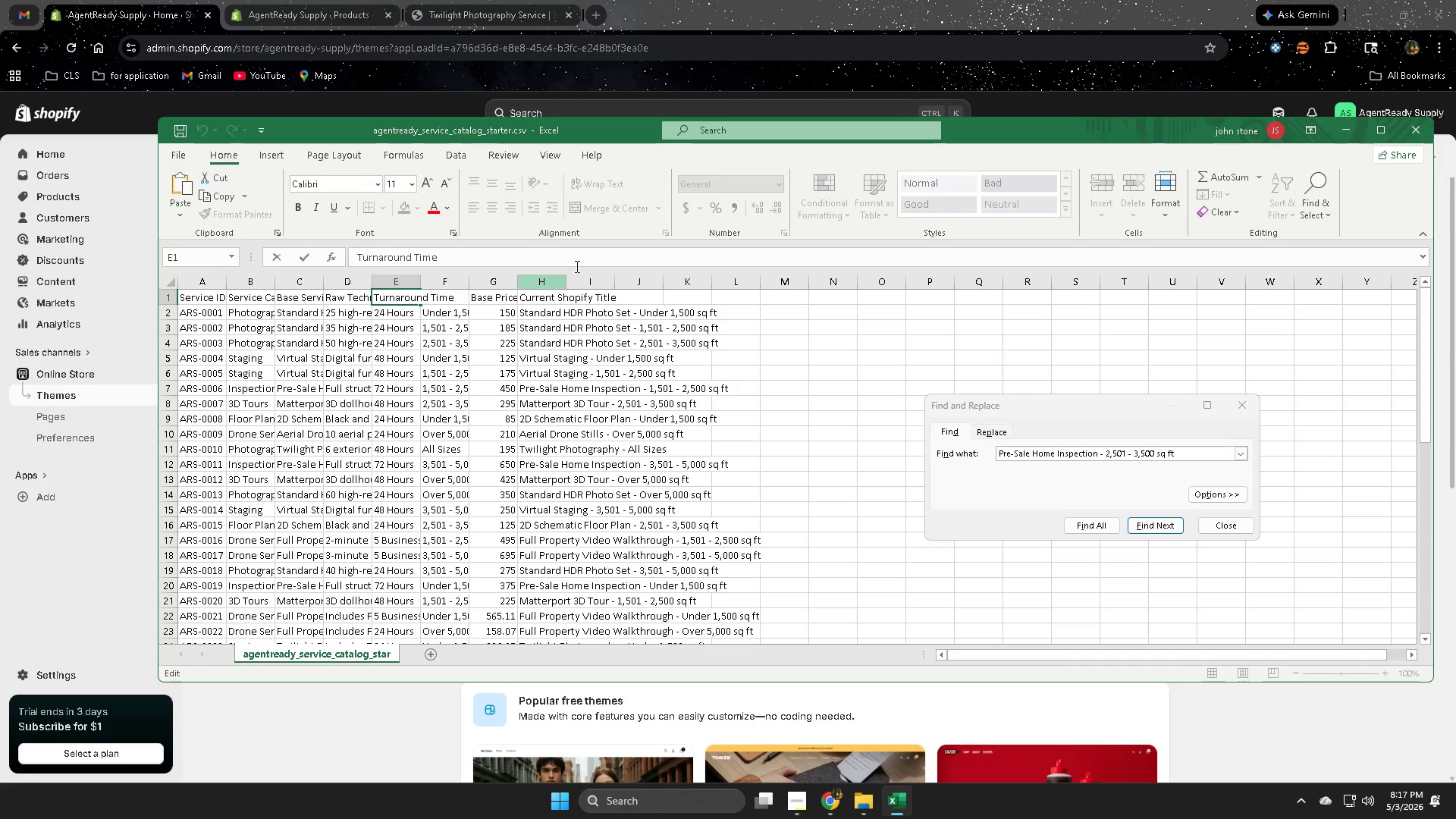 
left_click([930, 0])